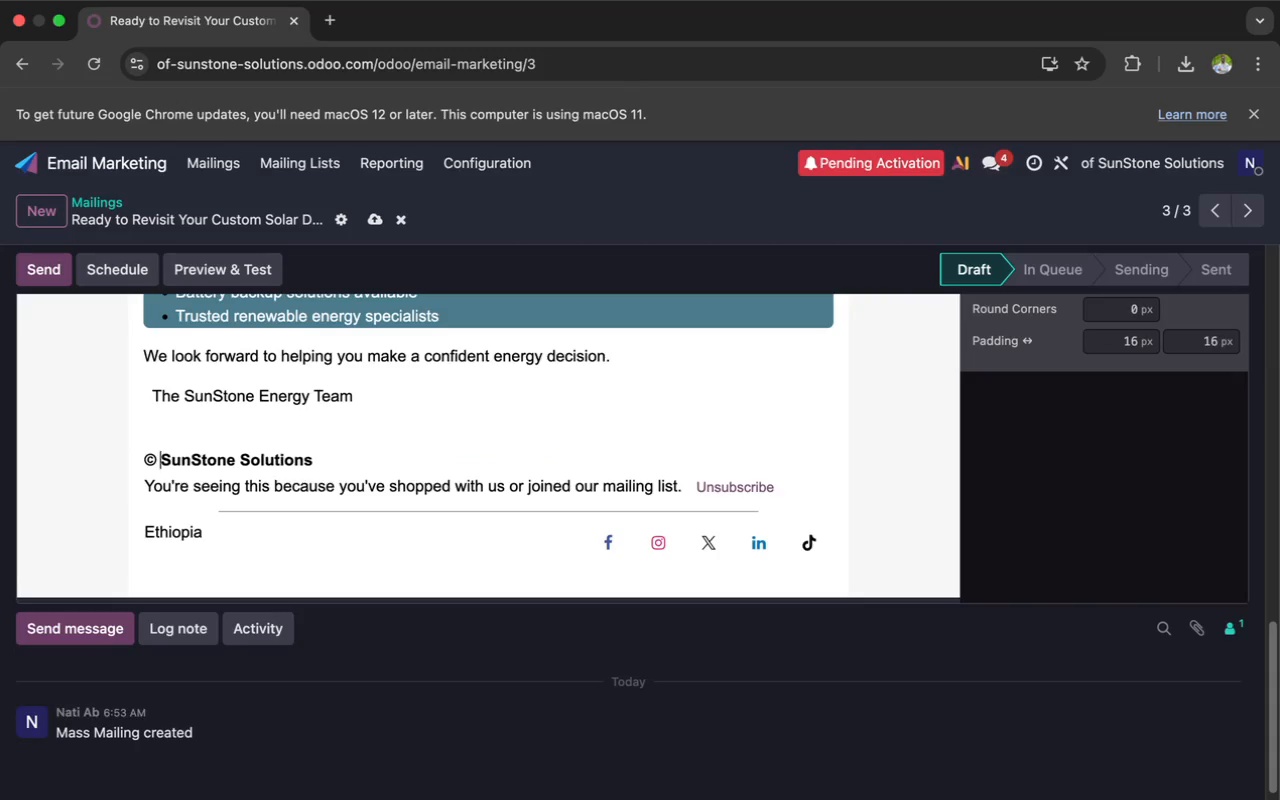 
key(Backspace)
 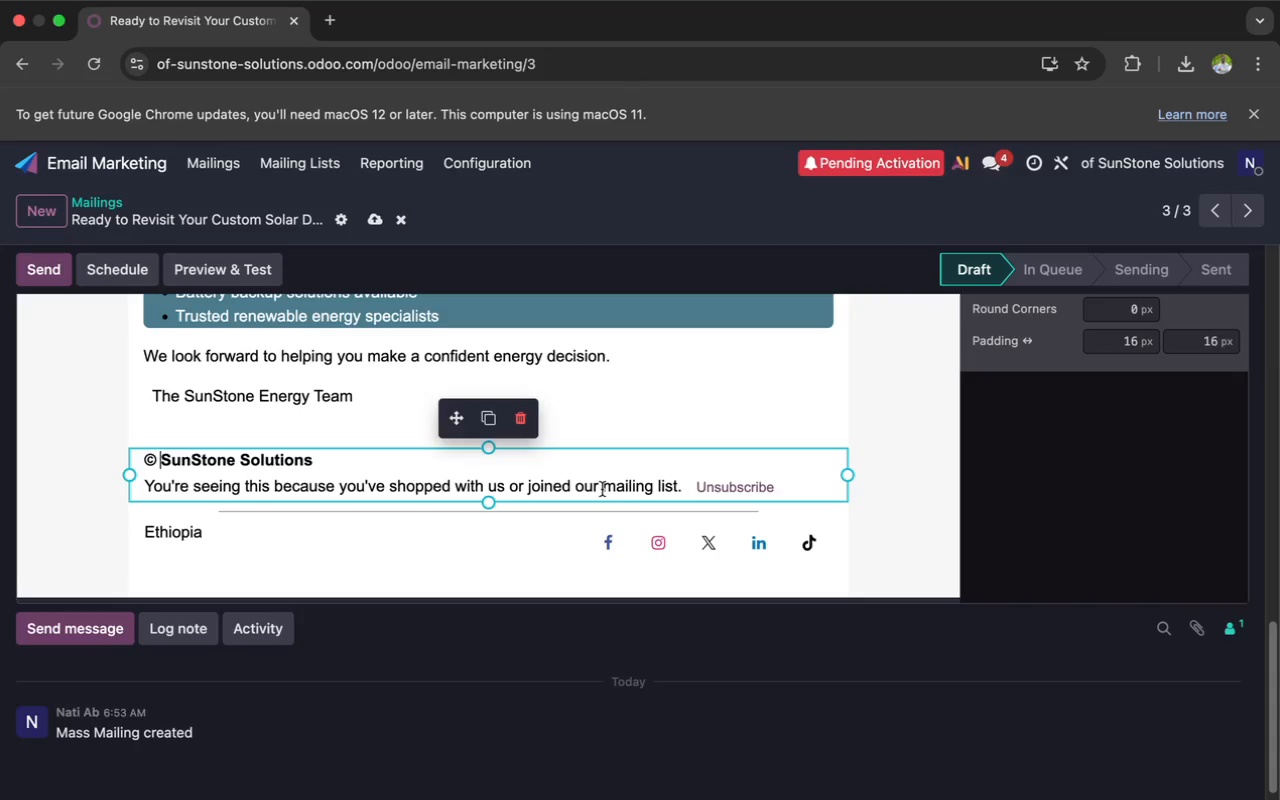 
left_click_drag(start_coordinate=[685, 487], to_coordinate=[147, 498])
 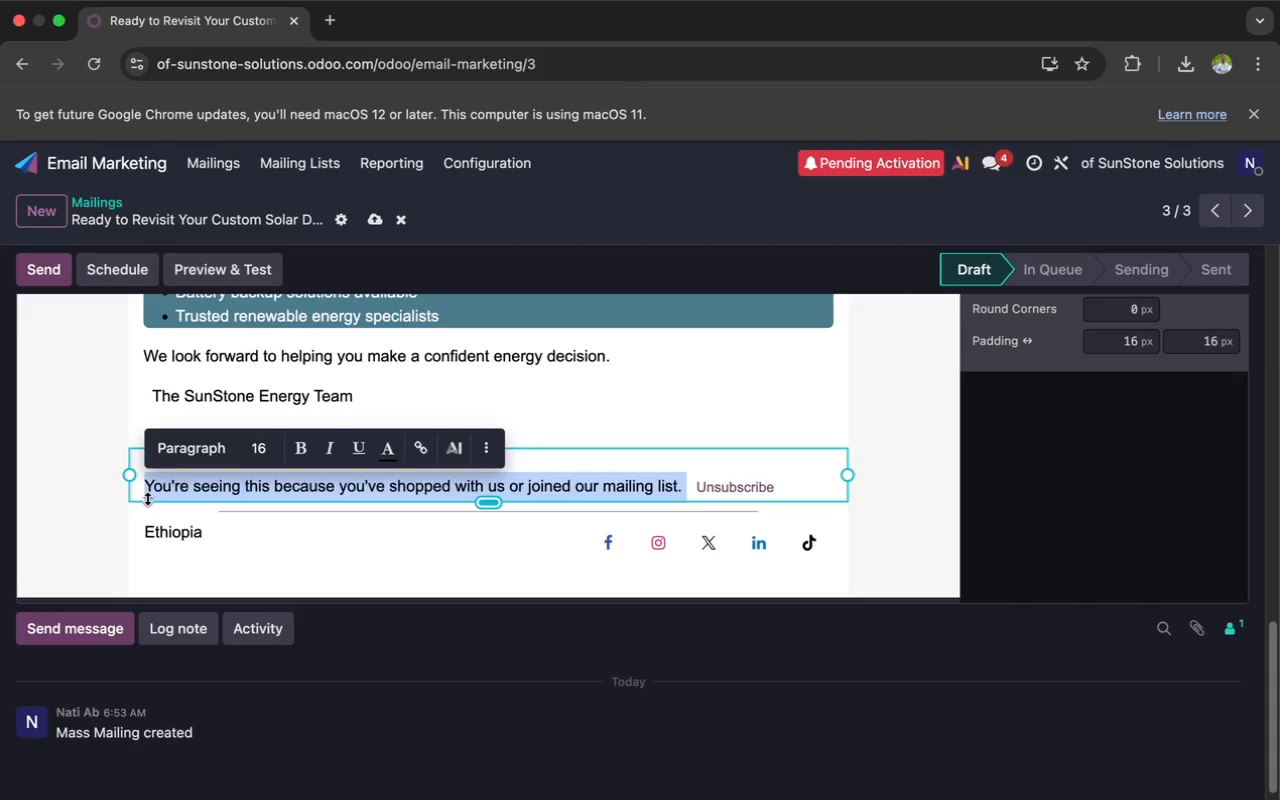 
key(Backspace)
 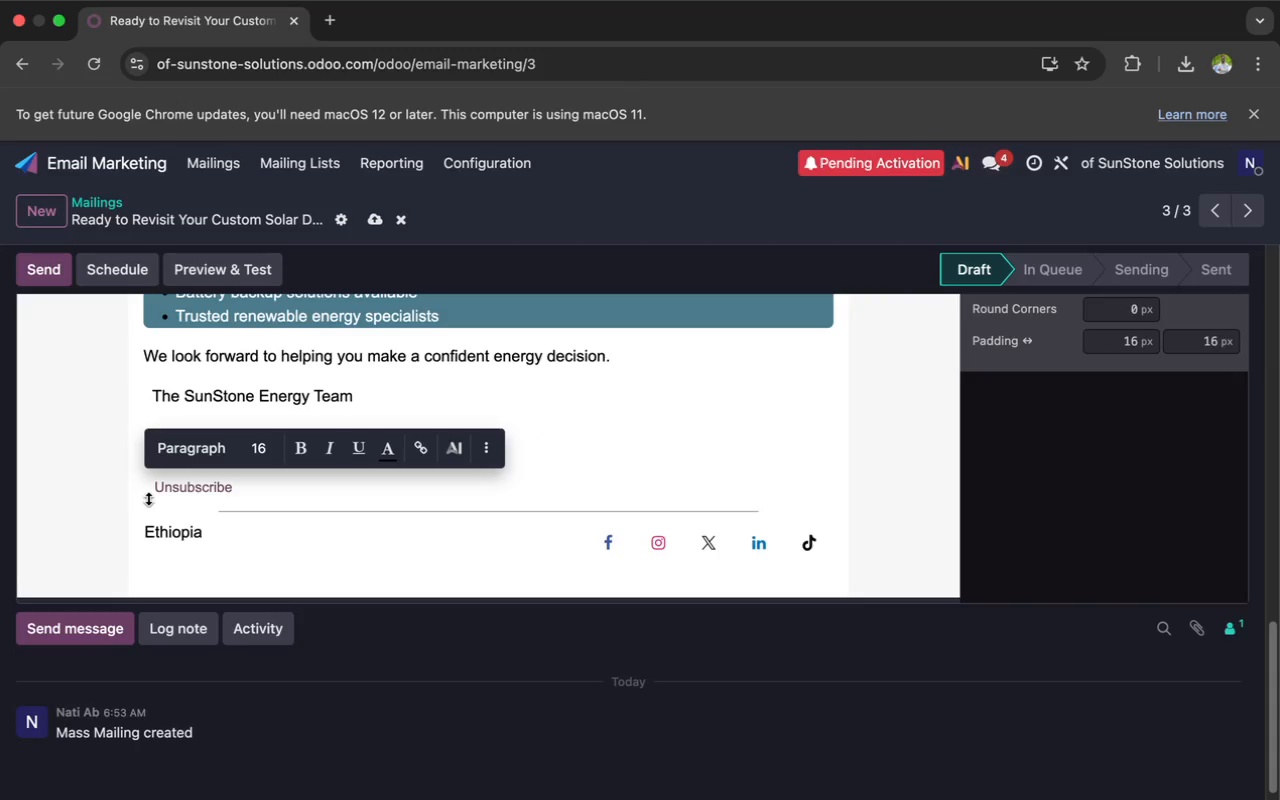 
left_click([215, 533])
 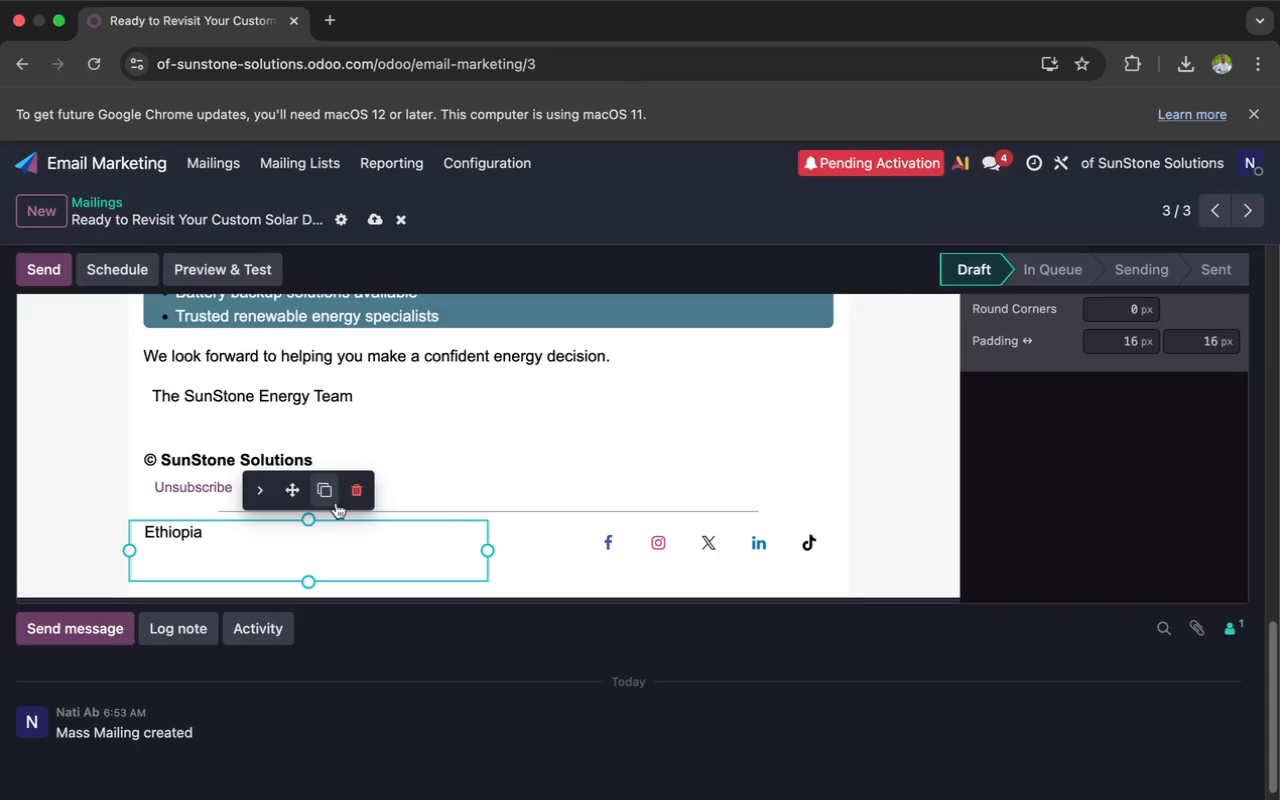 
left_click([351, 495])
 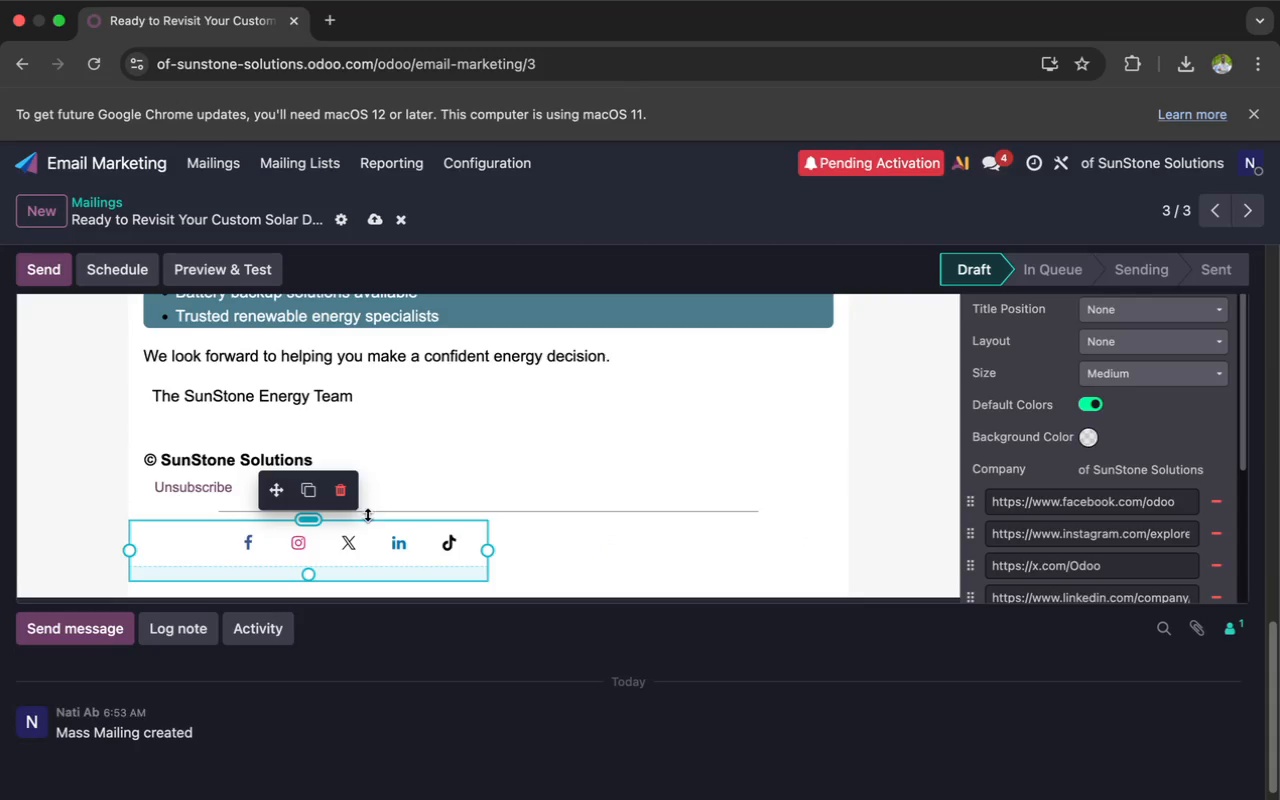 
left_click([348, 502])
 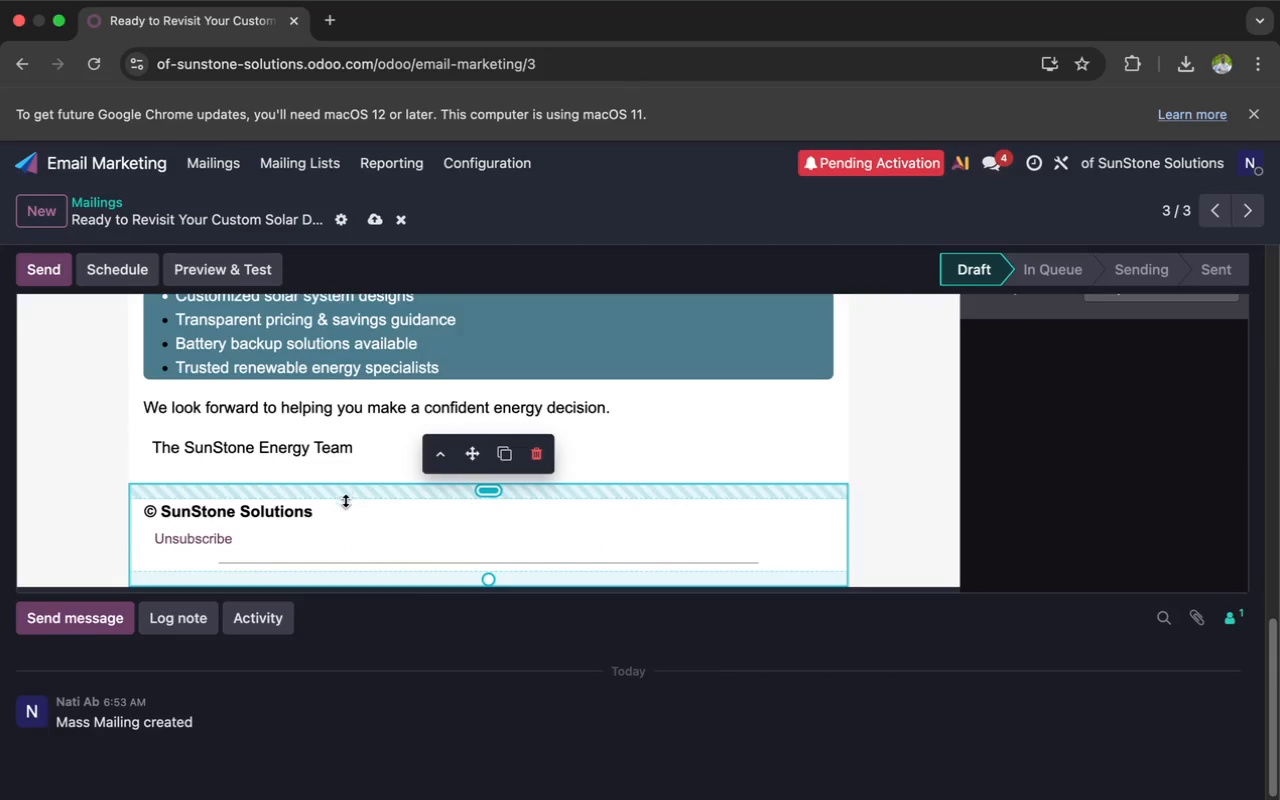 
left_click([331, 510])
 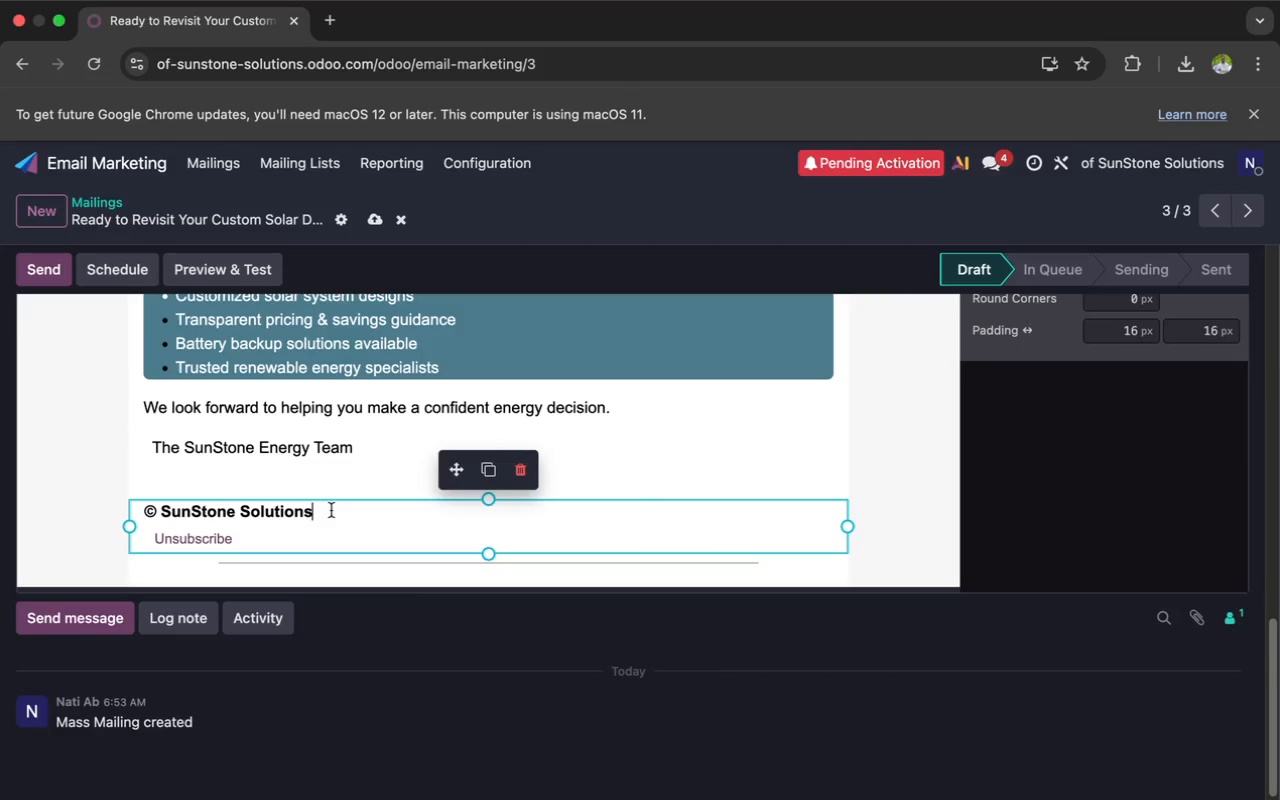 
key(Enter)
 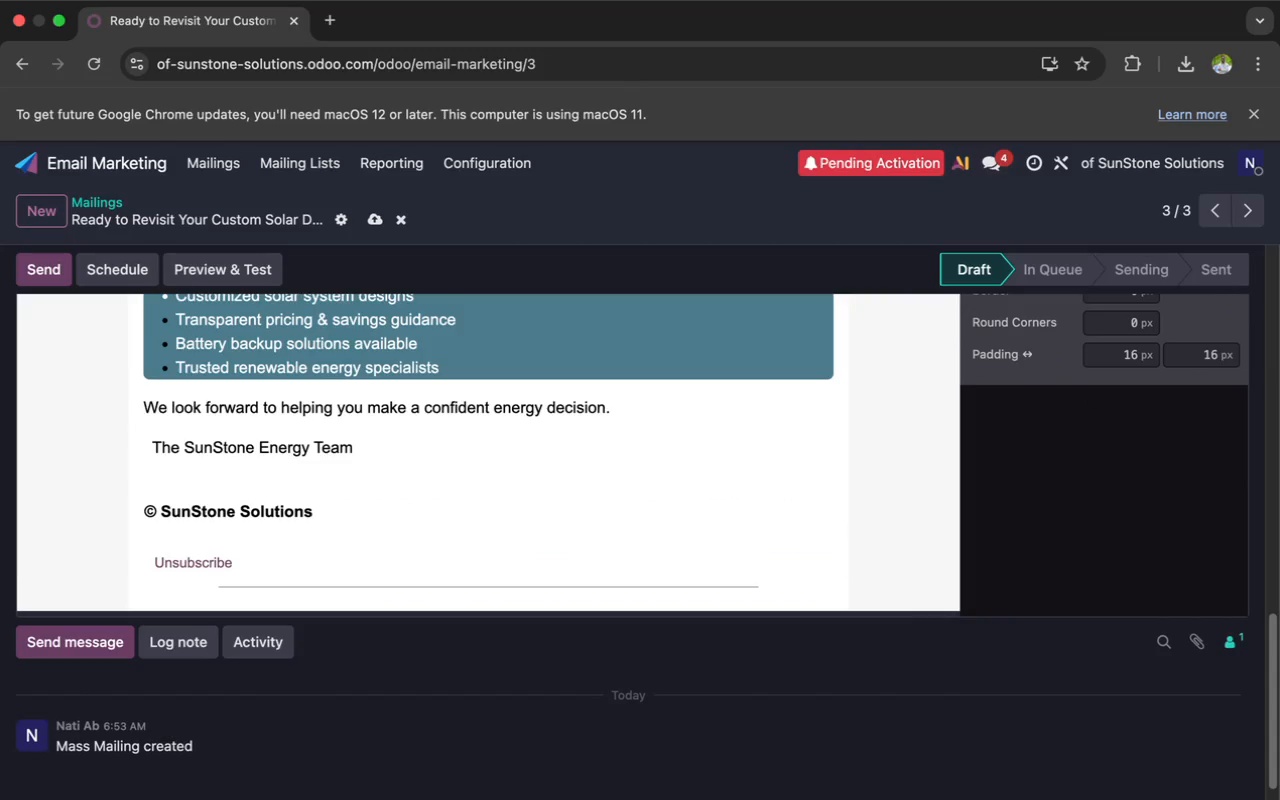 
type(Residential Solar 7 )
key(Backspace)
type(& )
 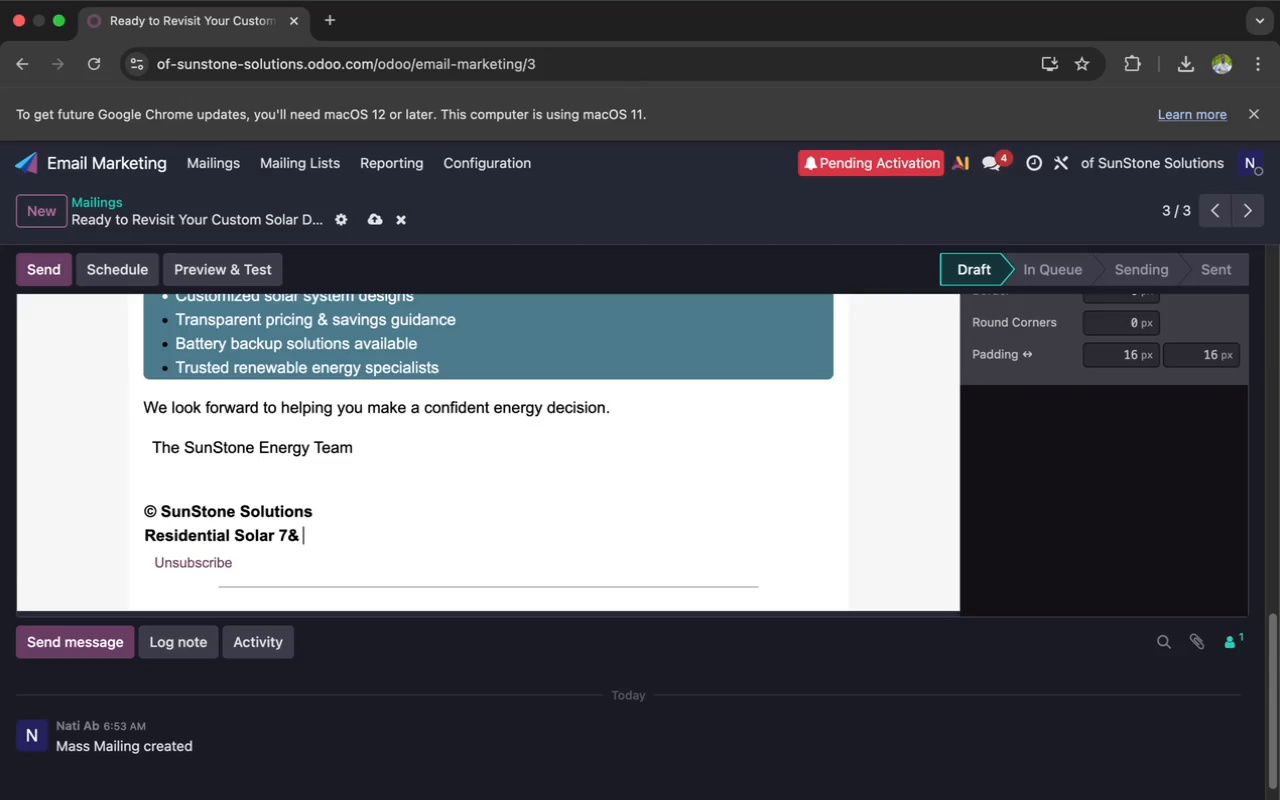 
key(ArrowLeft)
 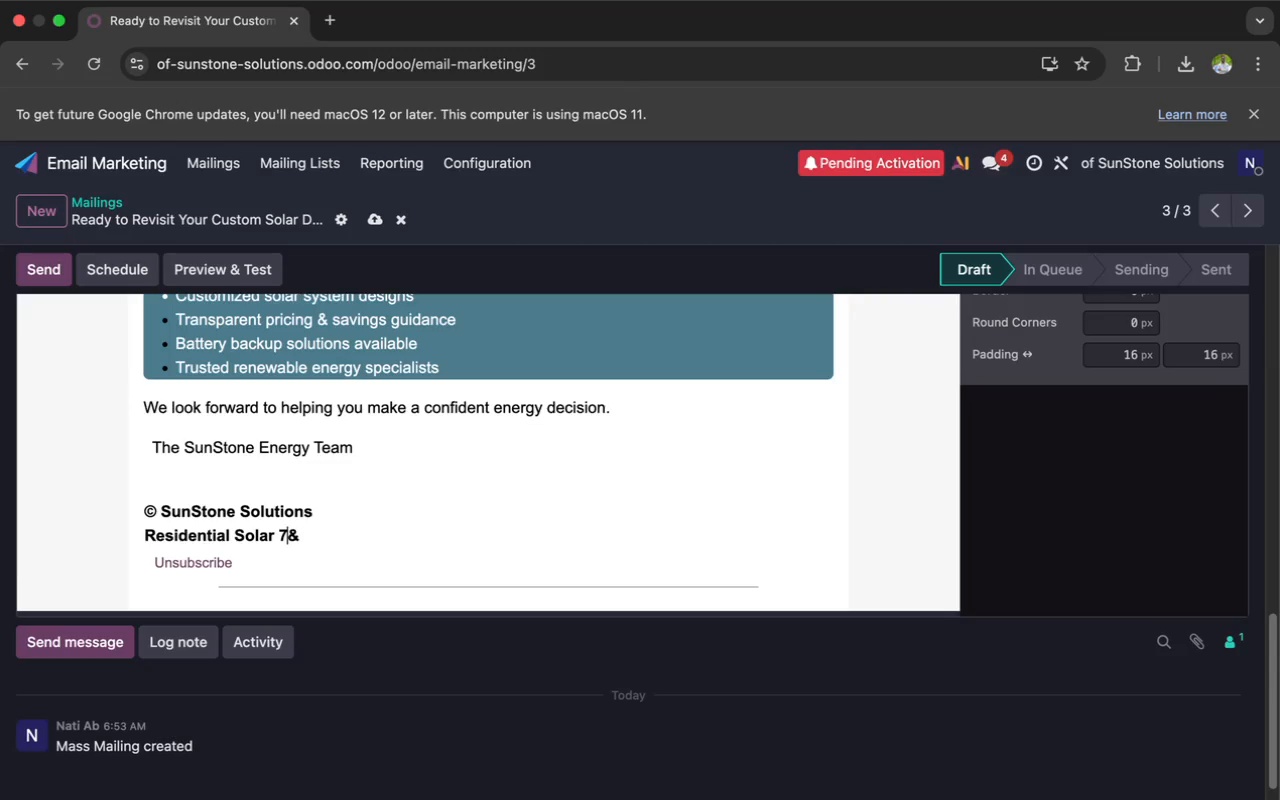 
key(ArrowLeft)
 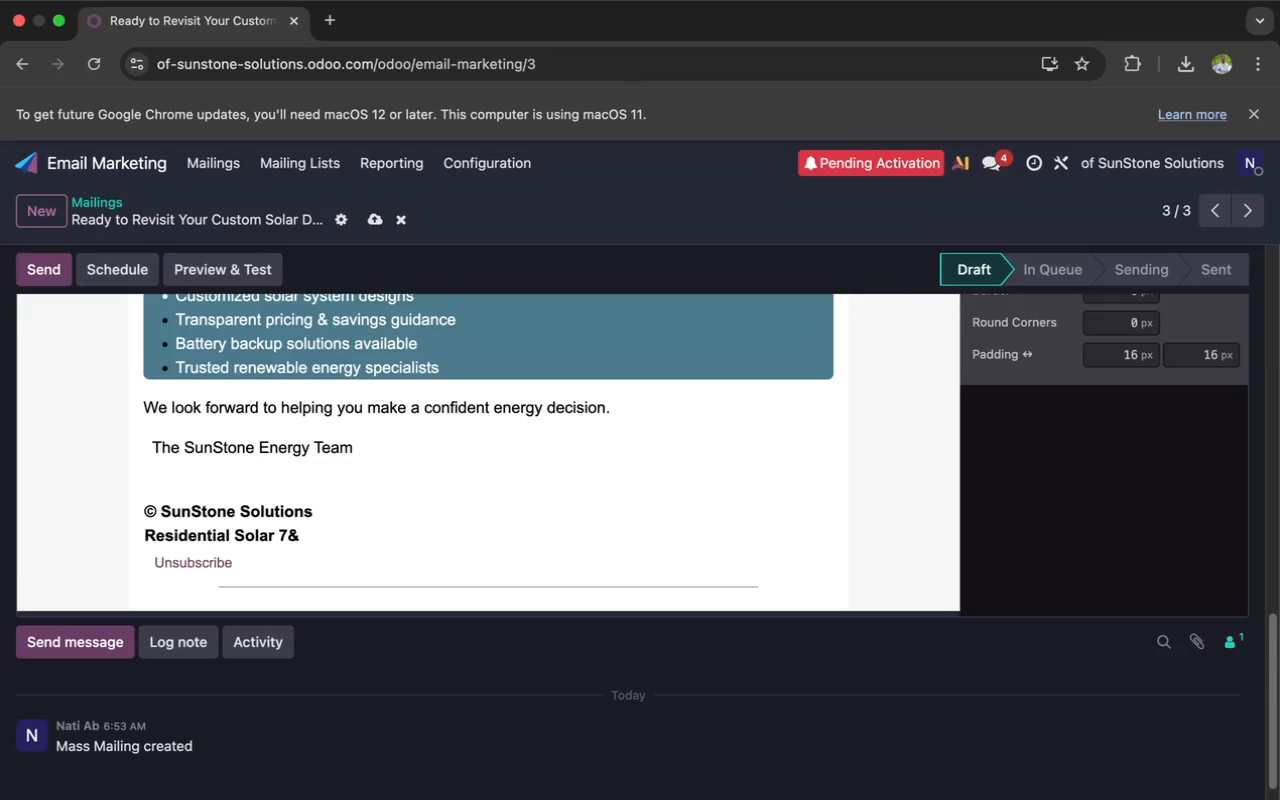 
key(Backspace)
 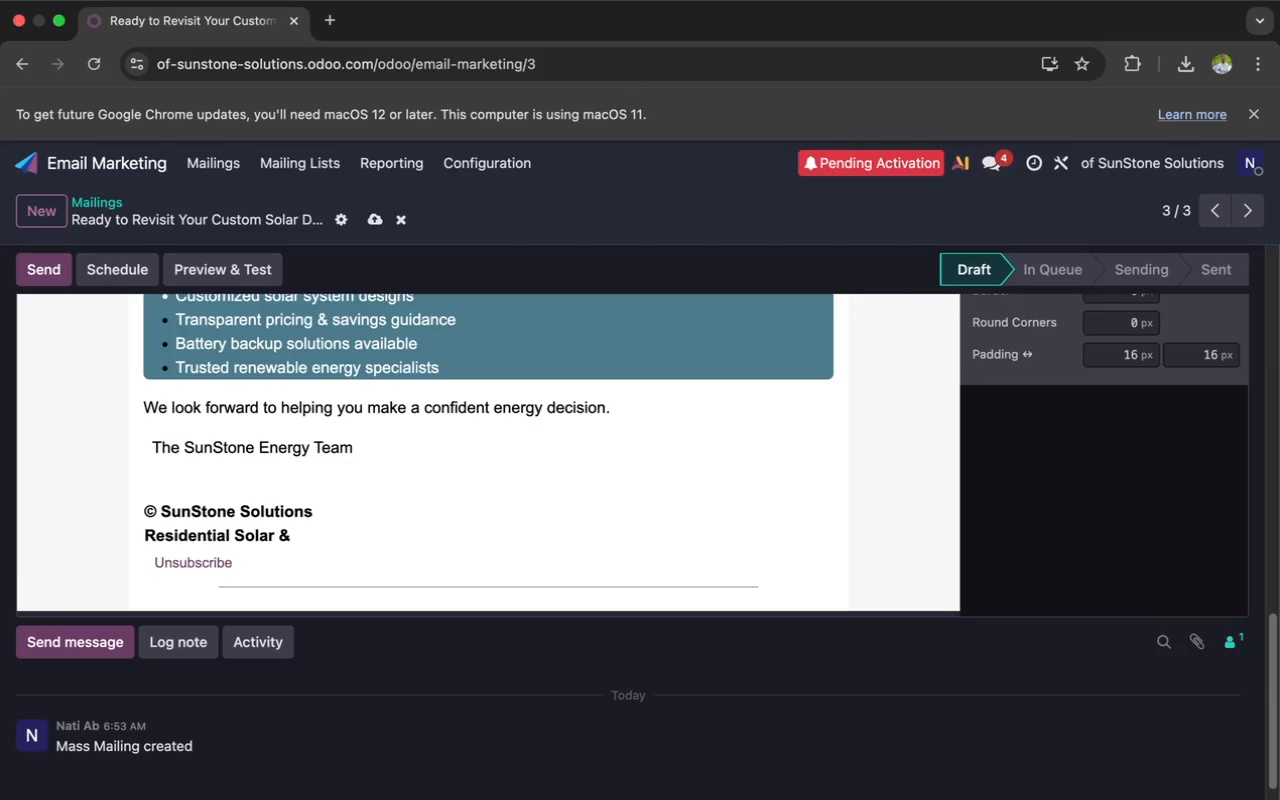 
key(ArrowRight)
 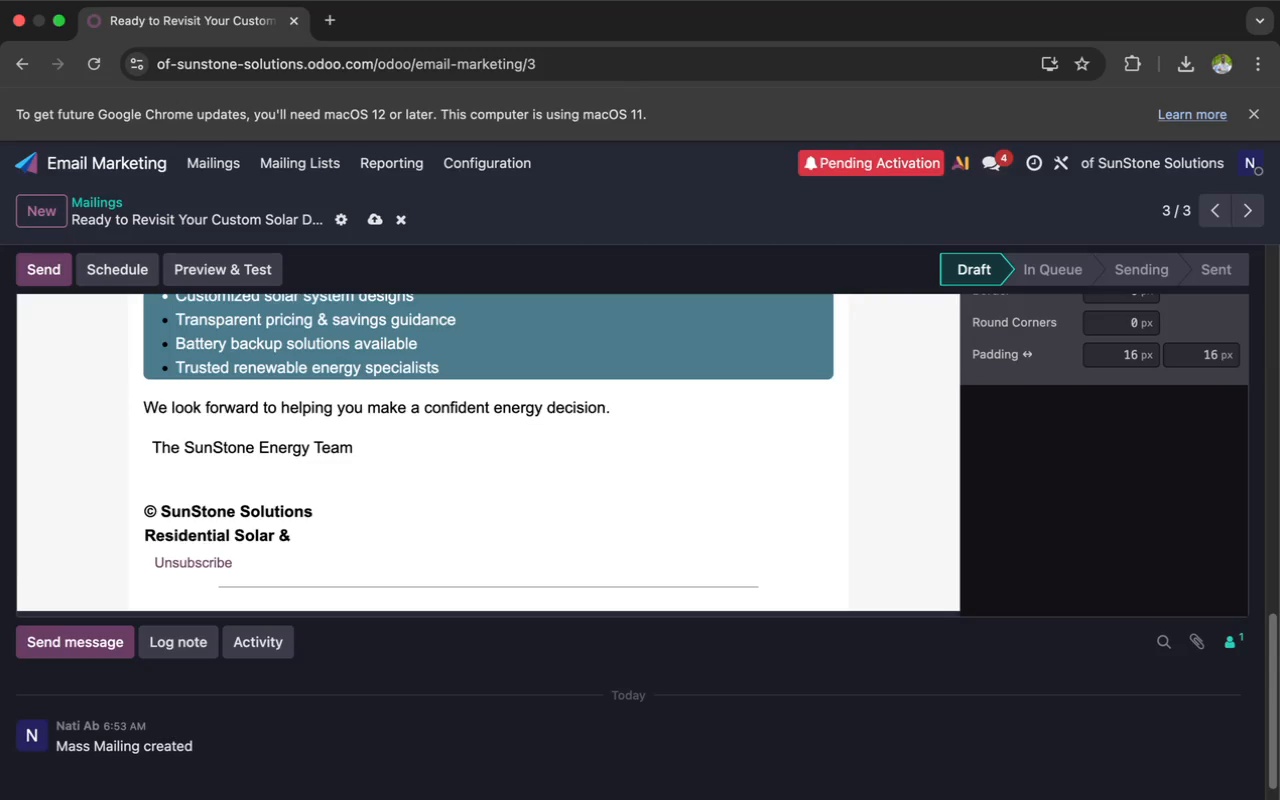 
key(Space)
 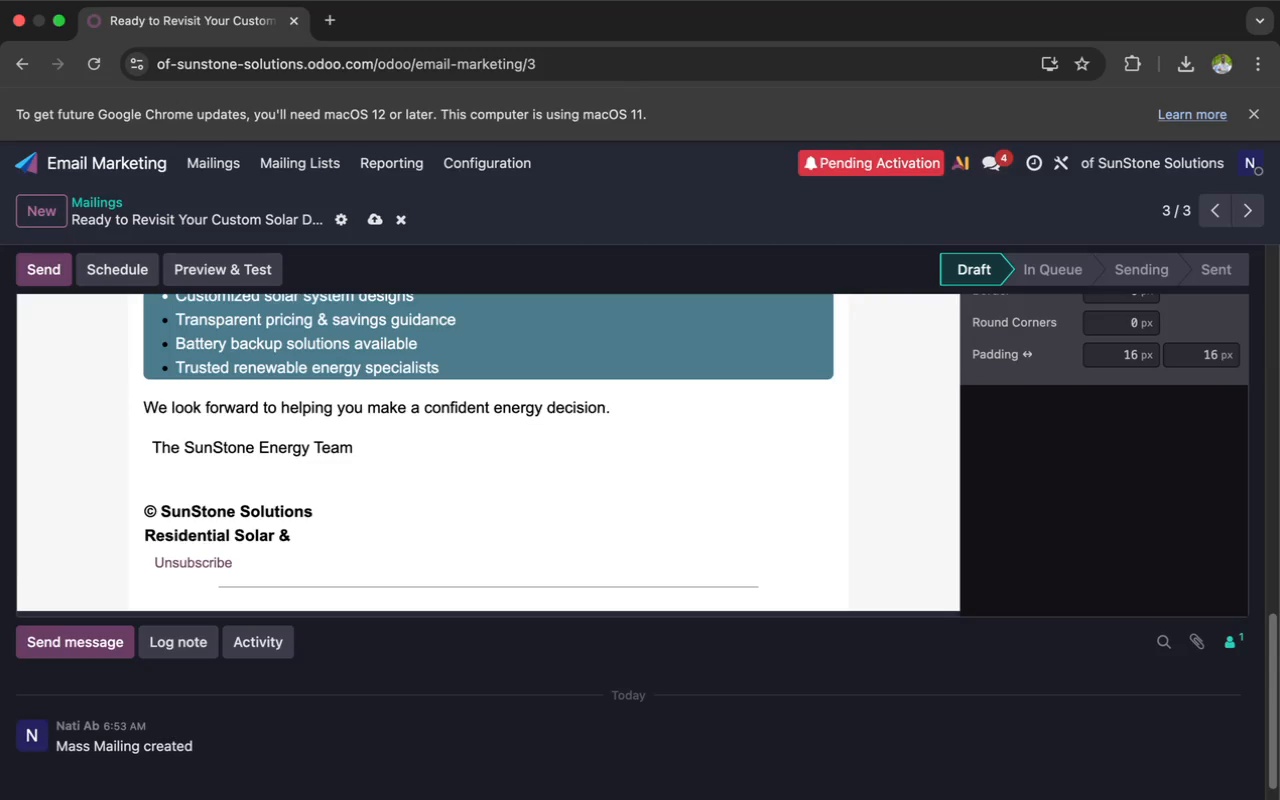 
type(Battery Experts)
 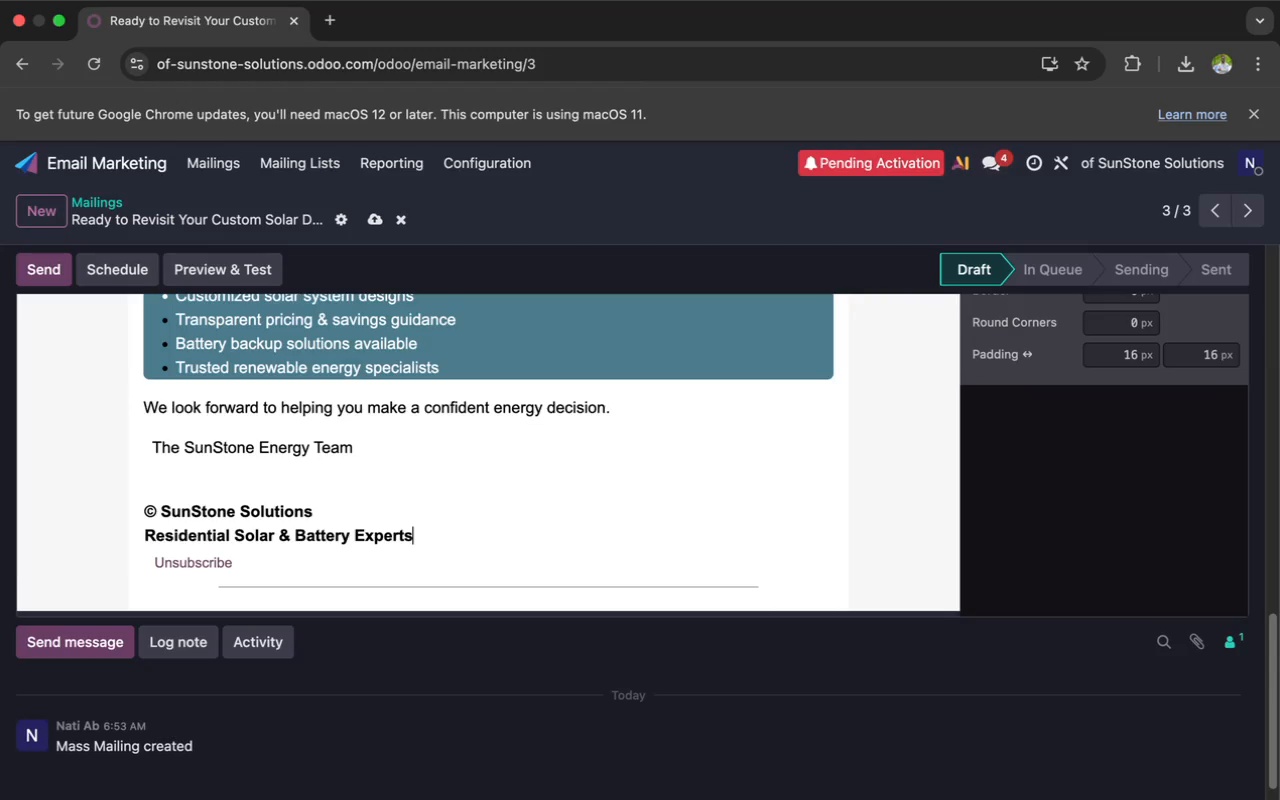 
key(Enter)
 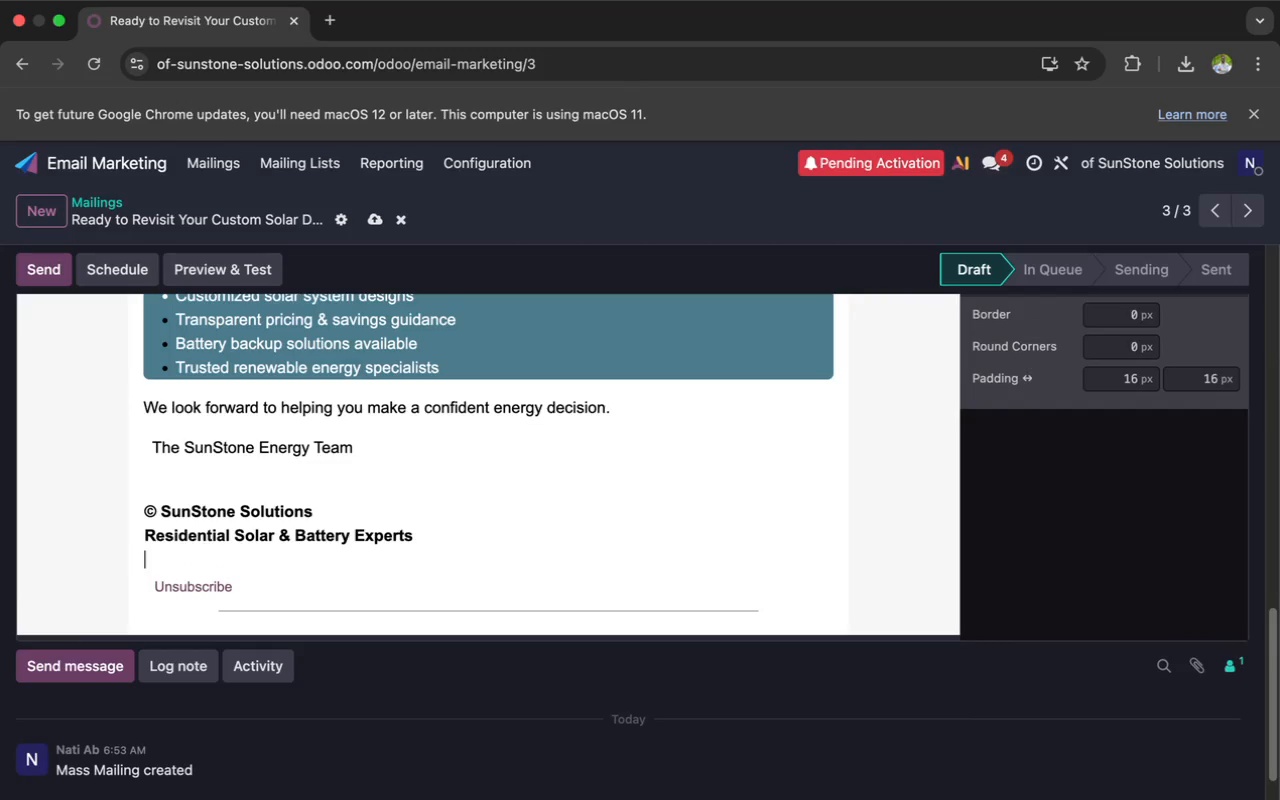 
wait(5.34)
 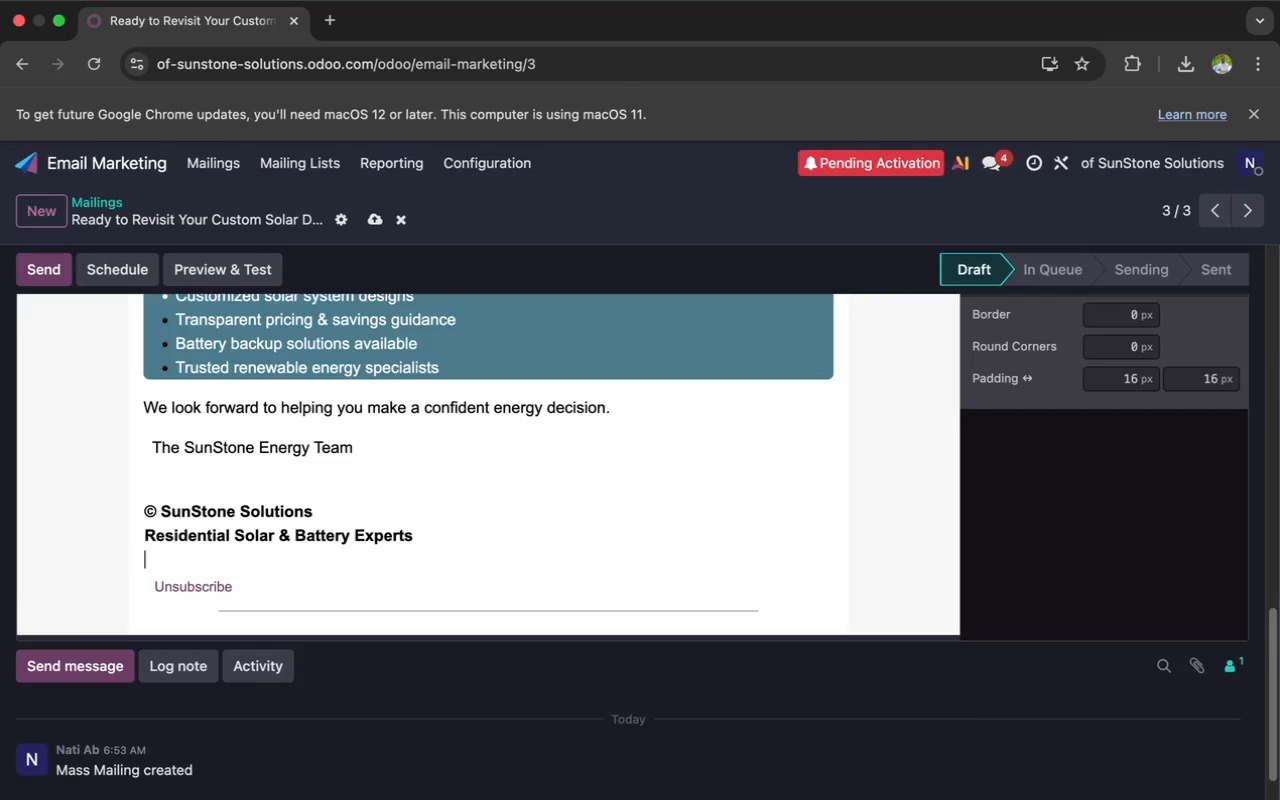 
type((5550)
key(Backspace)
type() )
 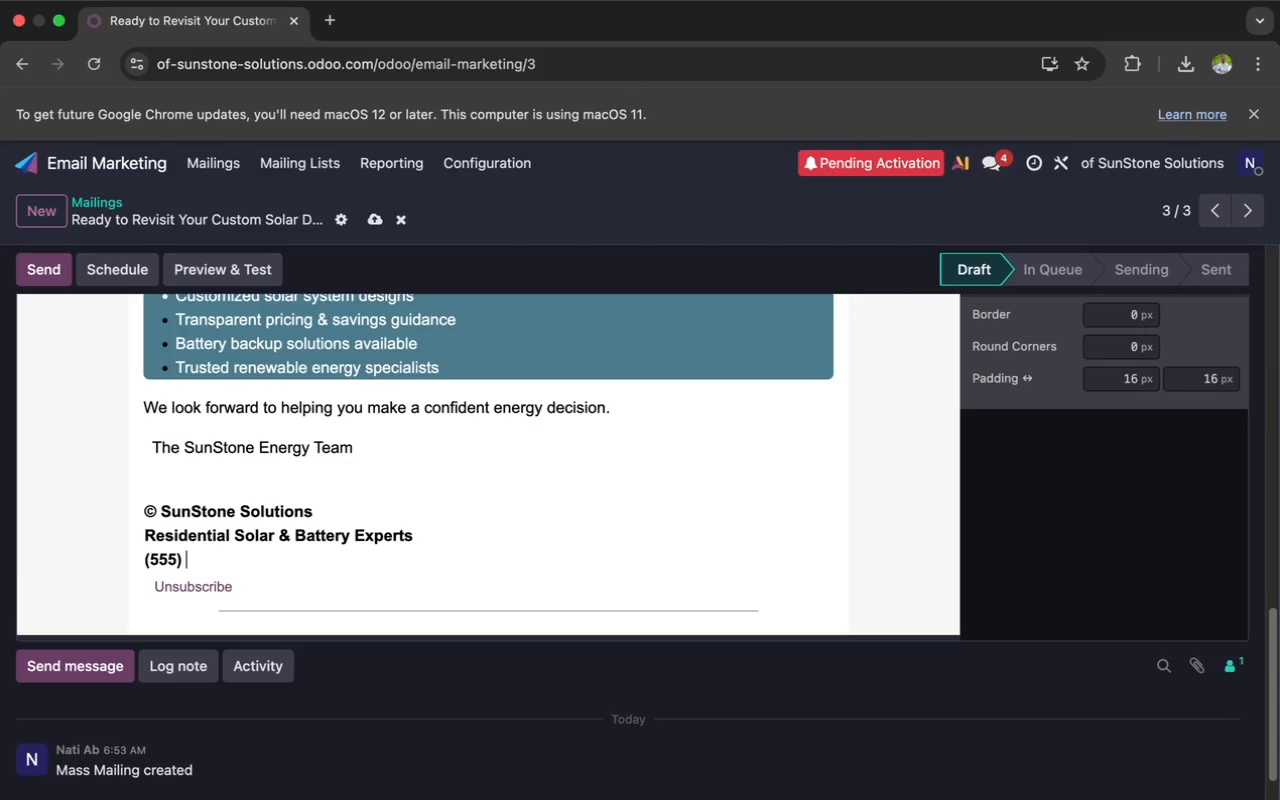 
type(482-0194)
 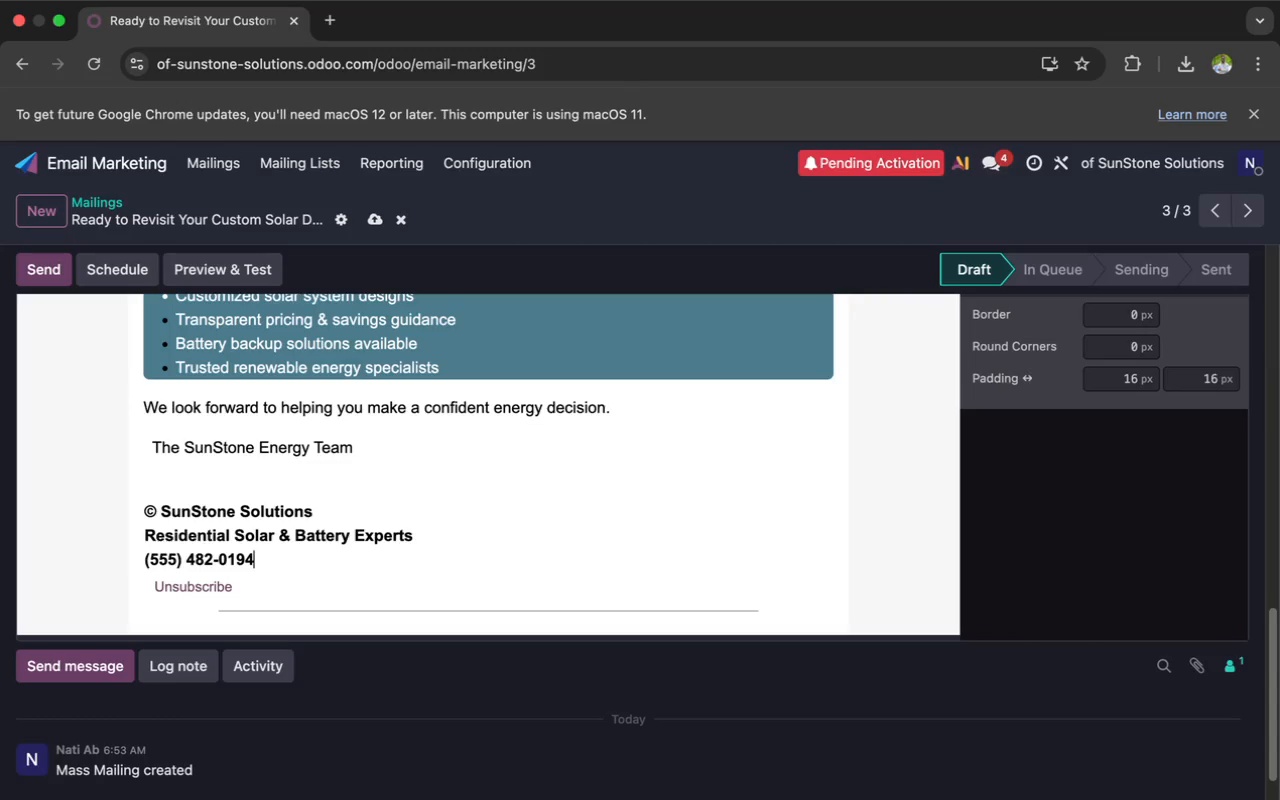 
key(Enter)
 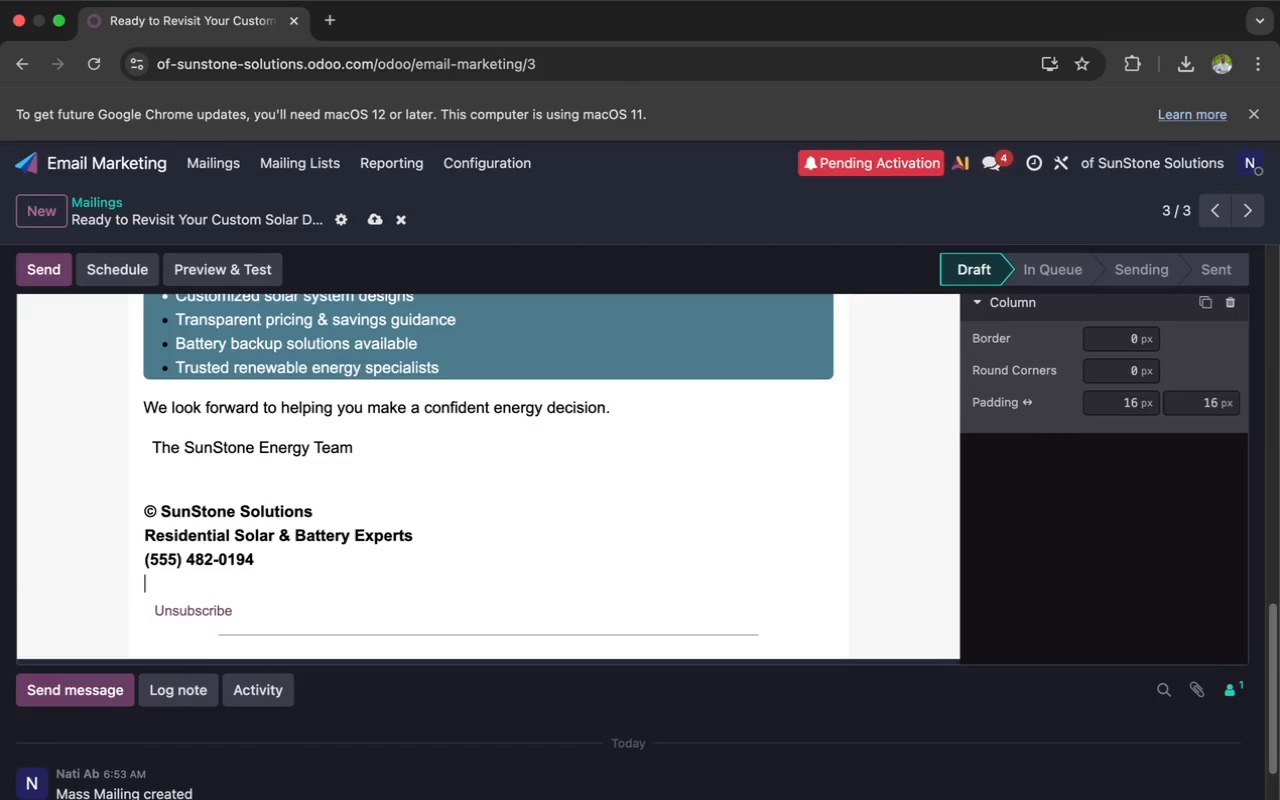 
type(suppo)
 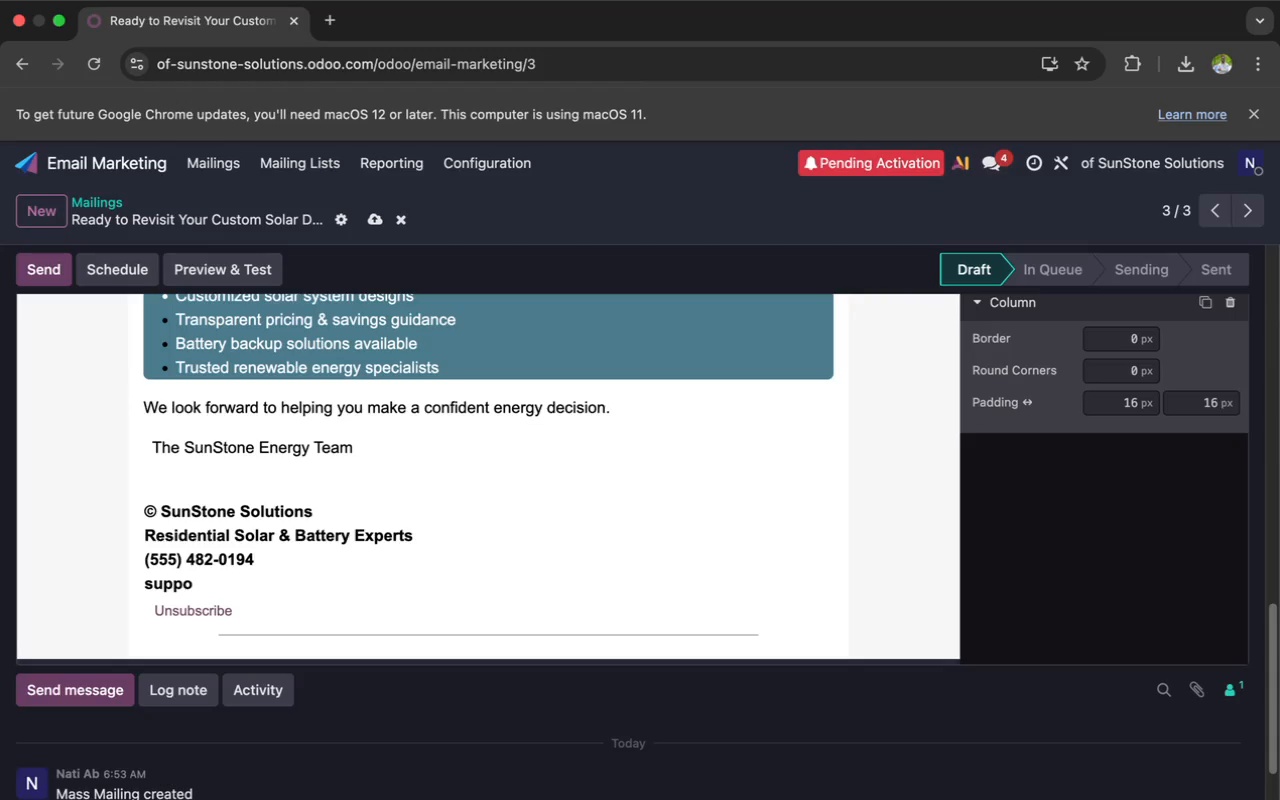 
type(rt@sunstonesolution.com)
 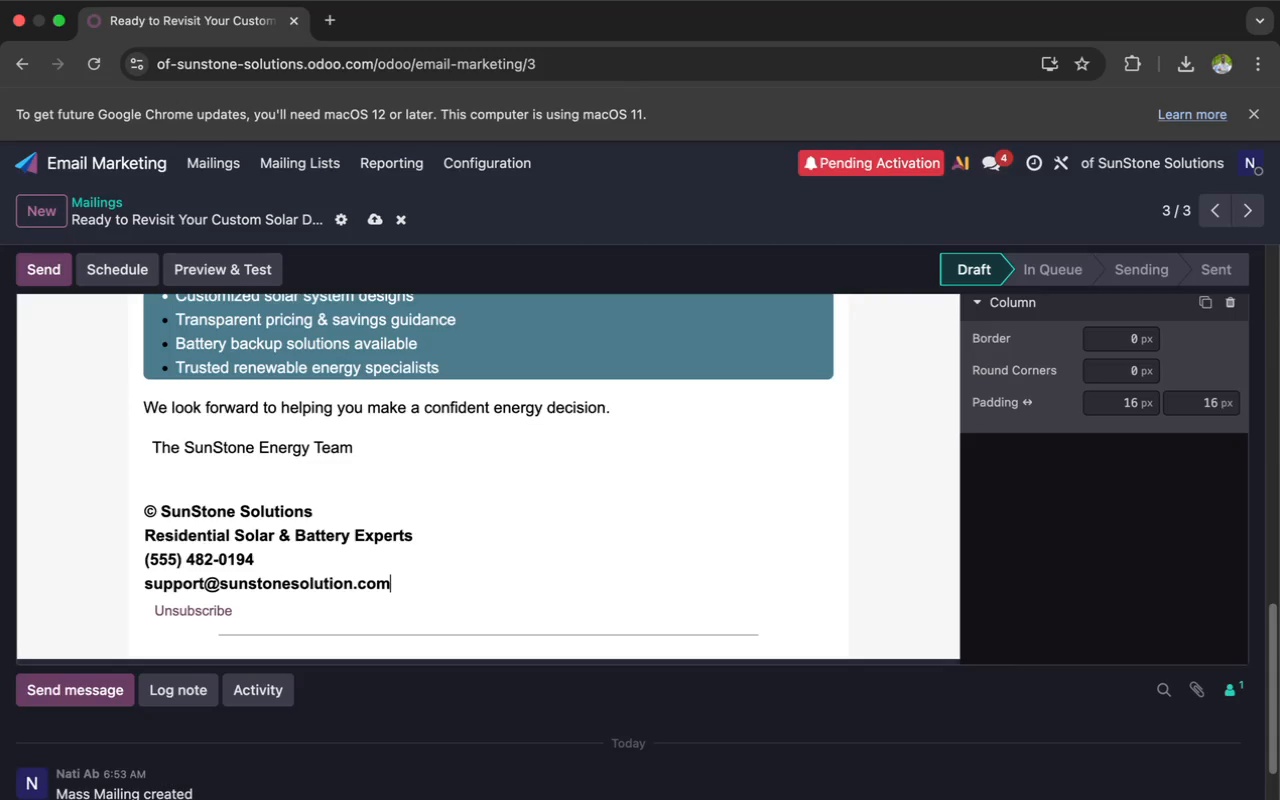 
key(Enter)
 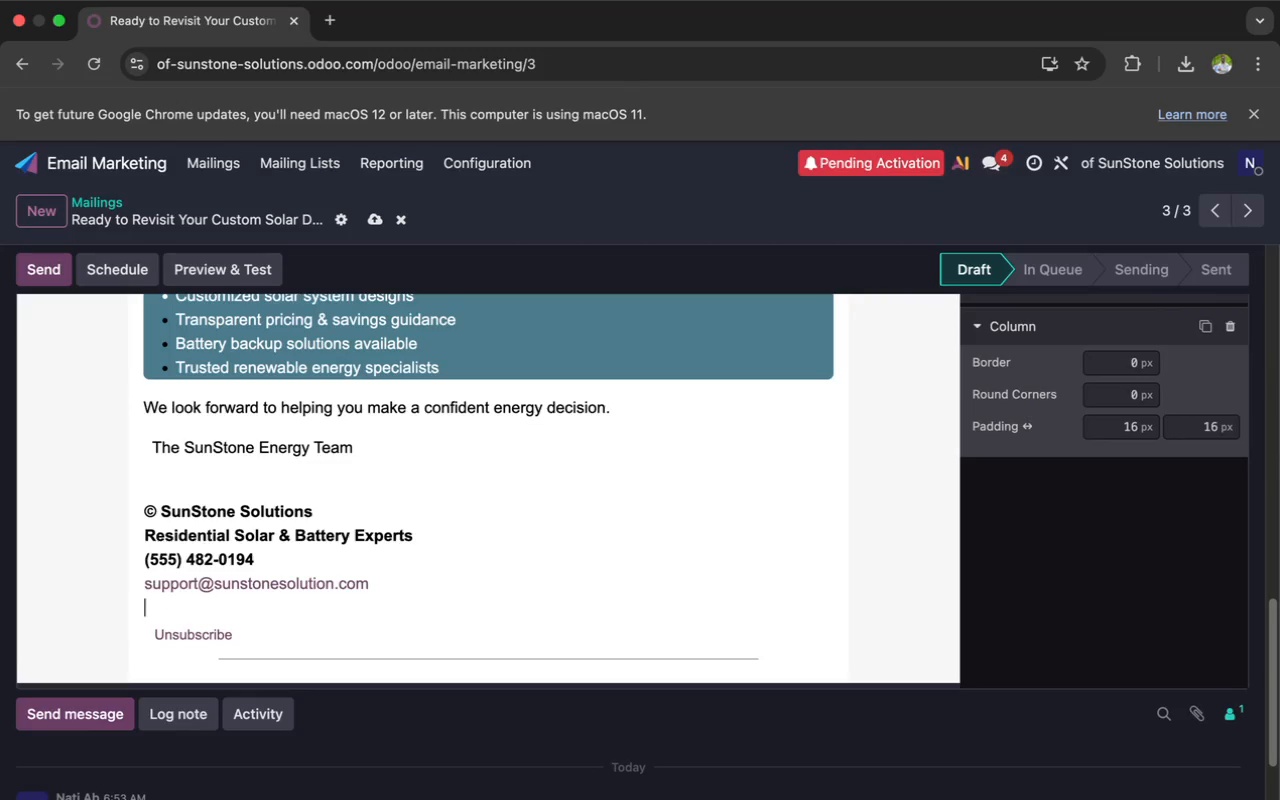 
type(www.sunstonesolution.com)
 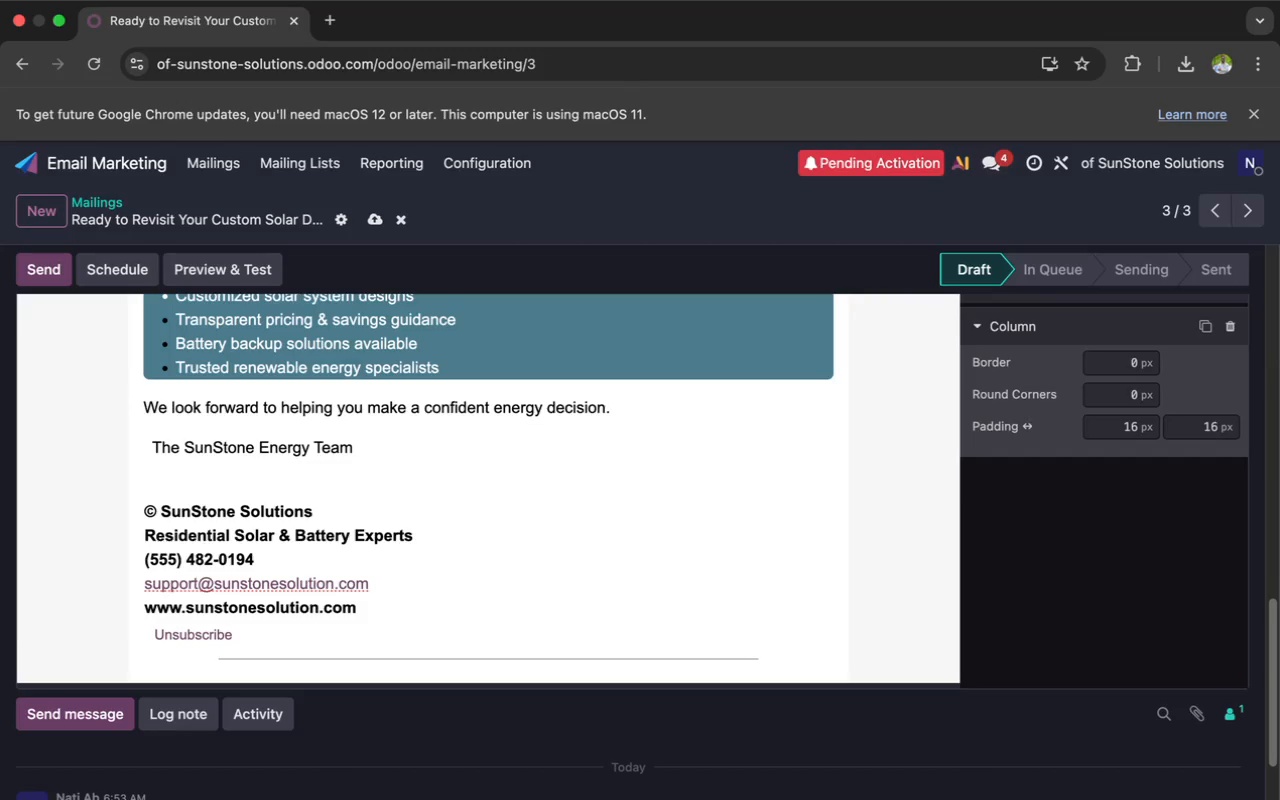 
key(Enter)
 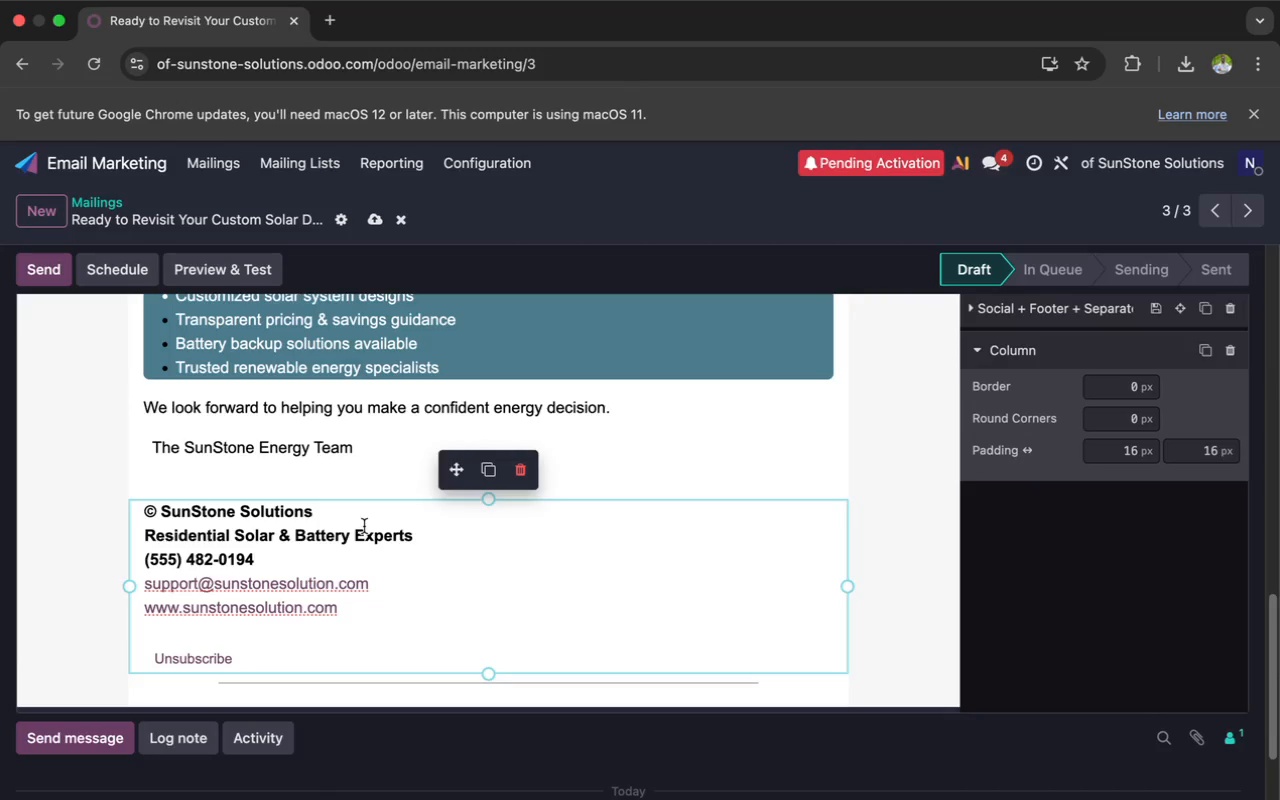 
left_click([290, 666])
 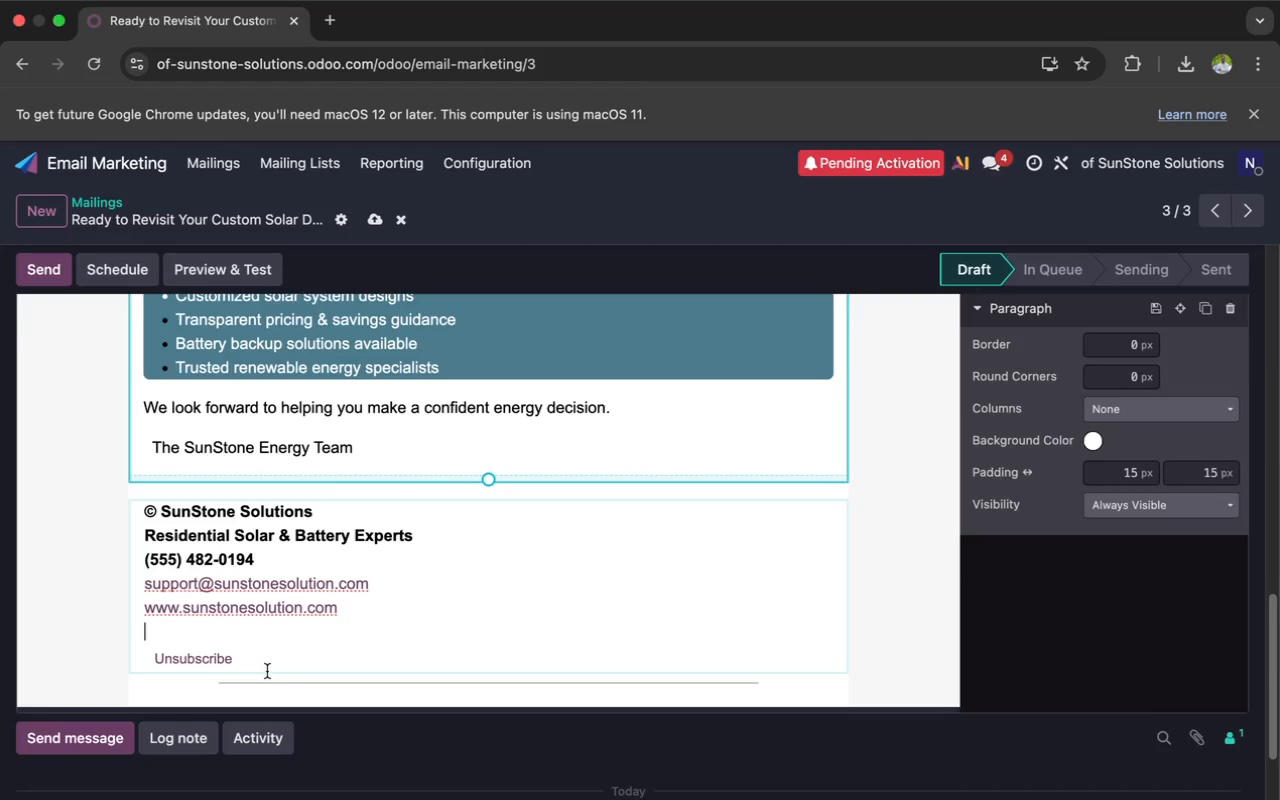 
left_click([260, 661])
 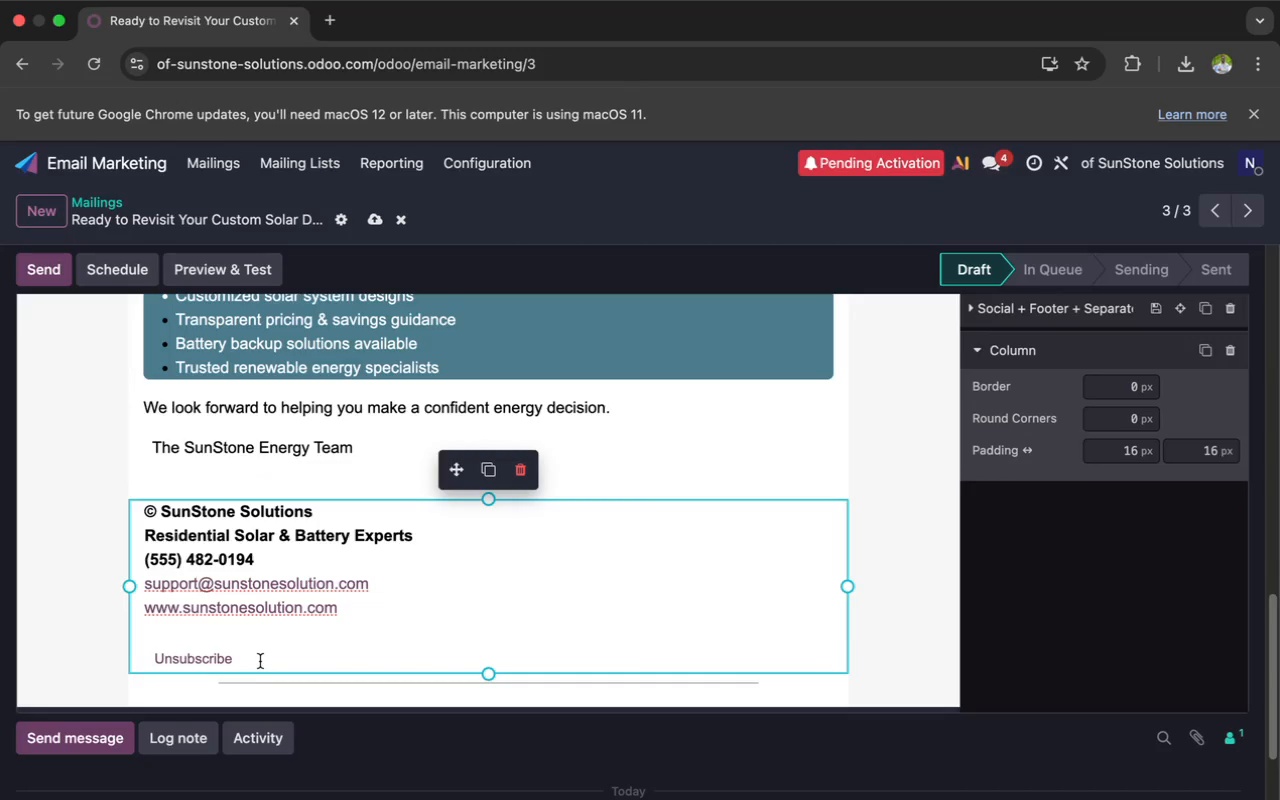 
type(| Mana)
 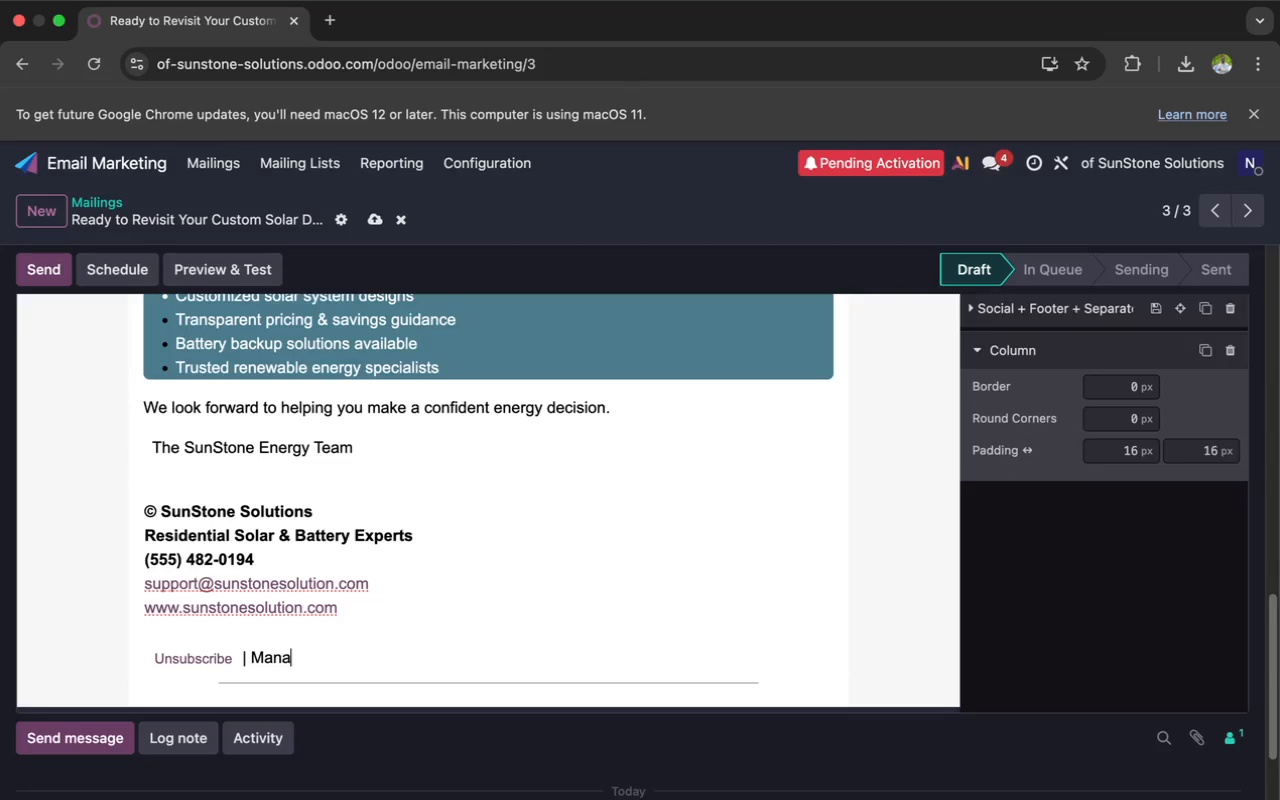 
type(ge Prefer)
 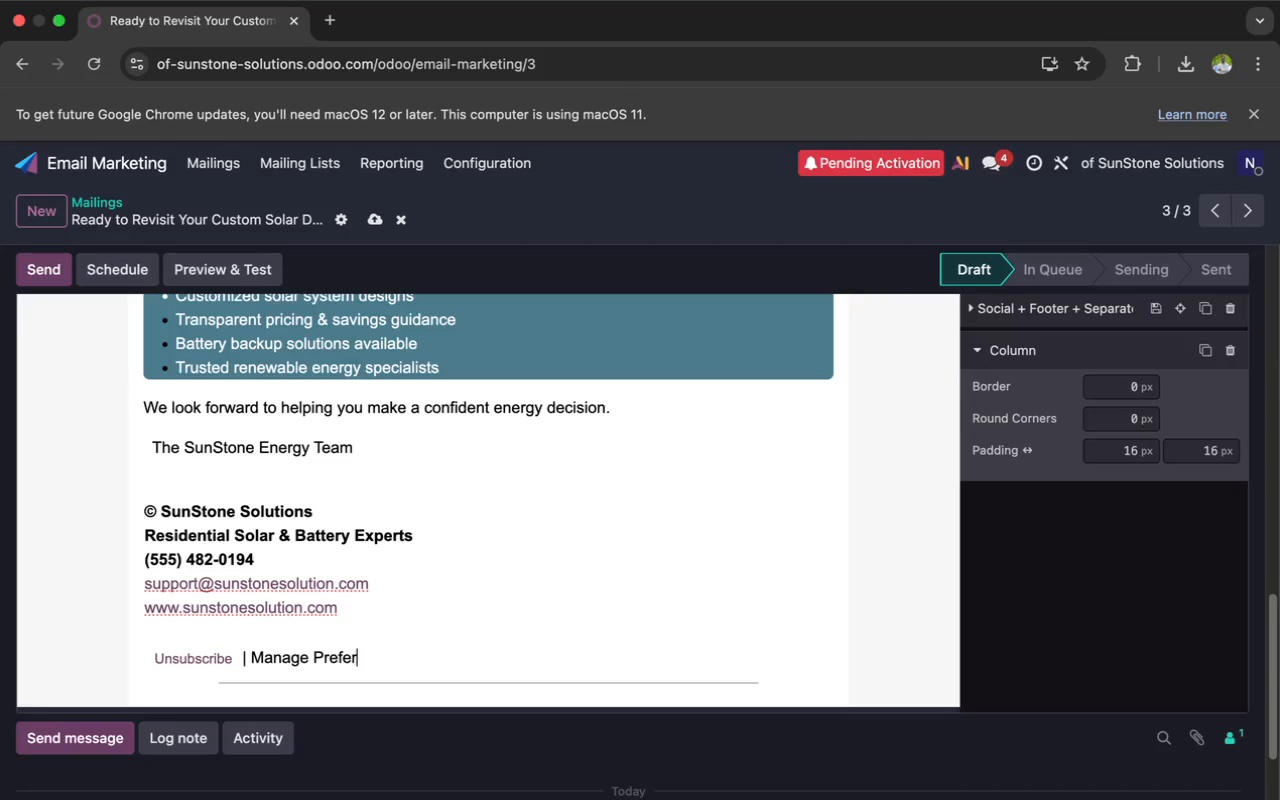 
wait(10.5)
 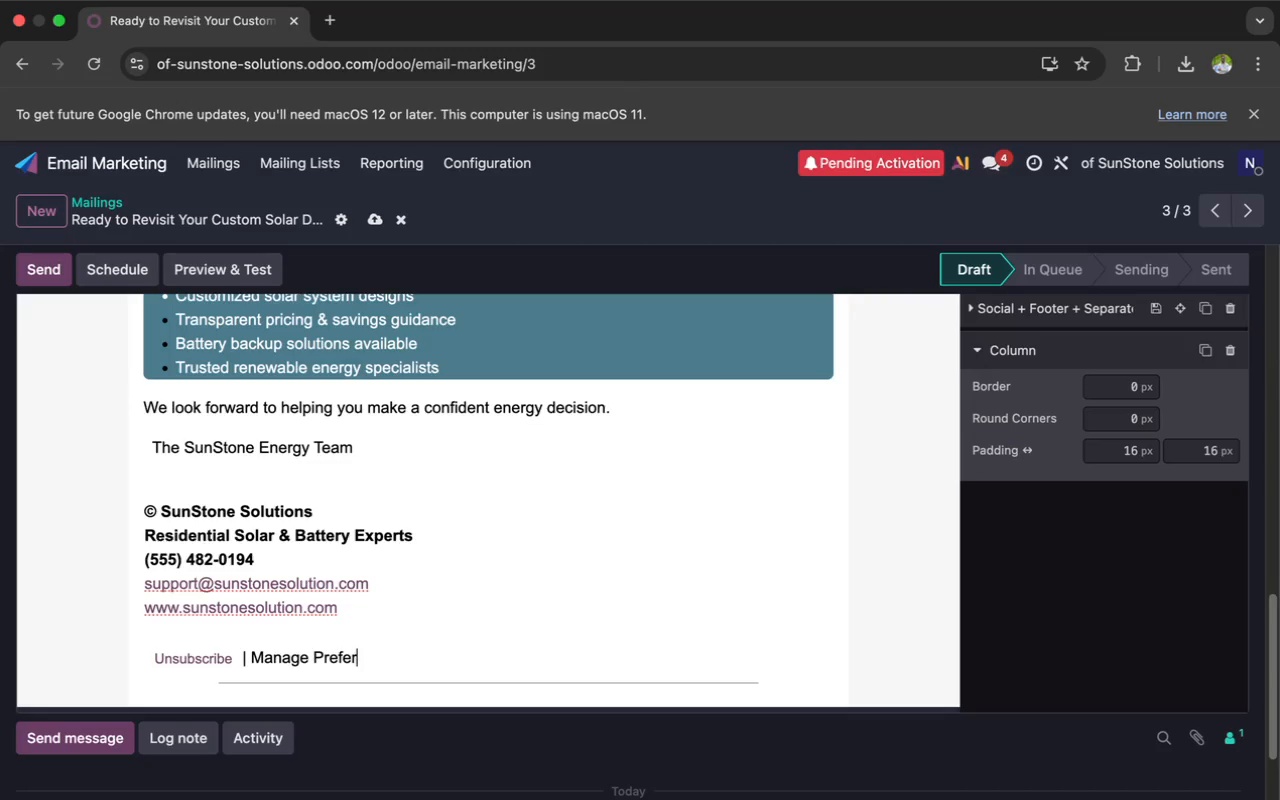 
type(ences)
 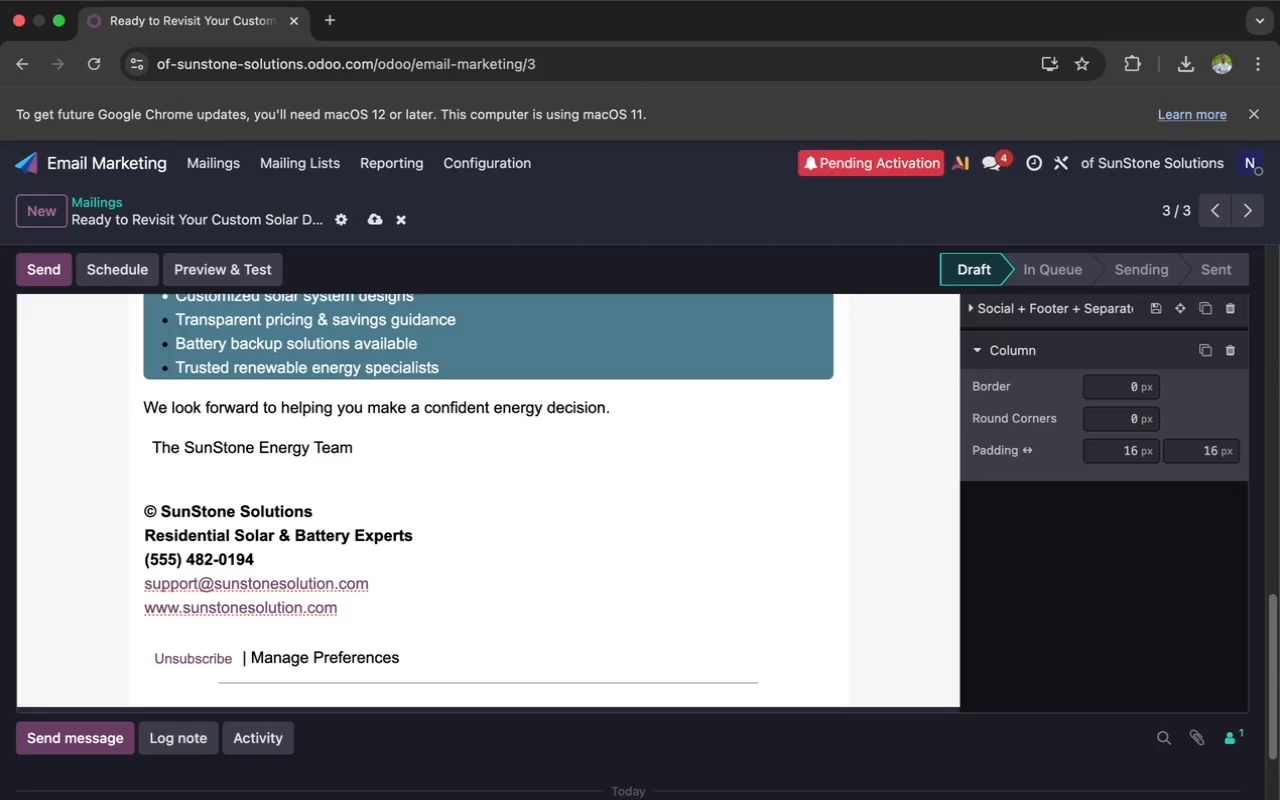 
wait(5.19)
 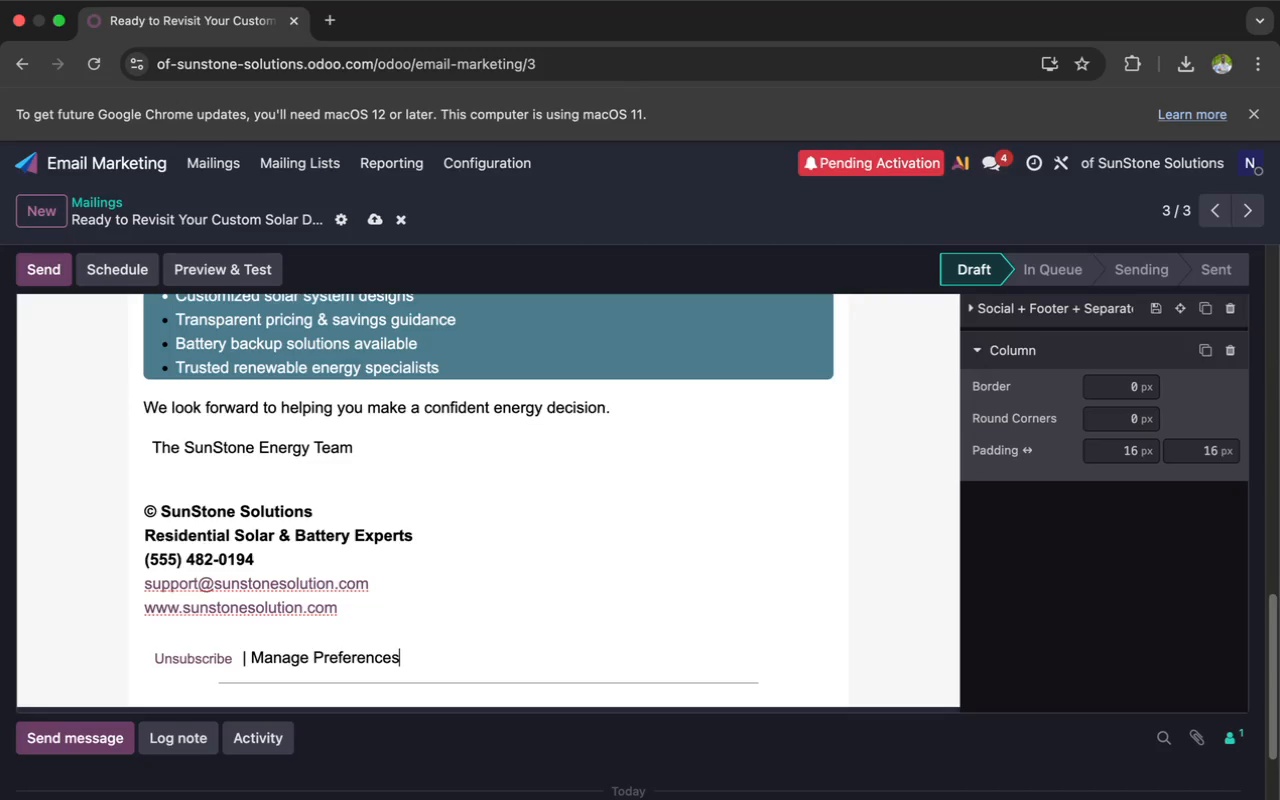 
scroll: coordinate [260, 661], scroll_direction: up, amount: 98.0
 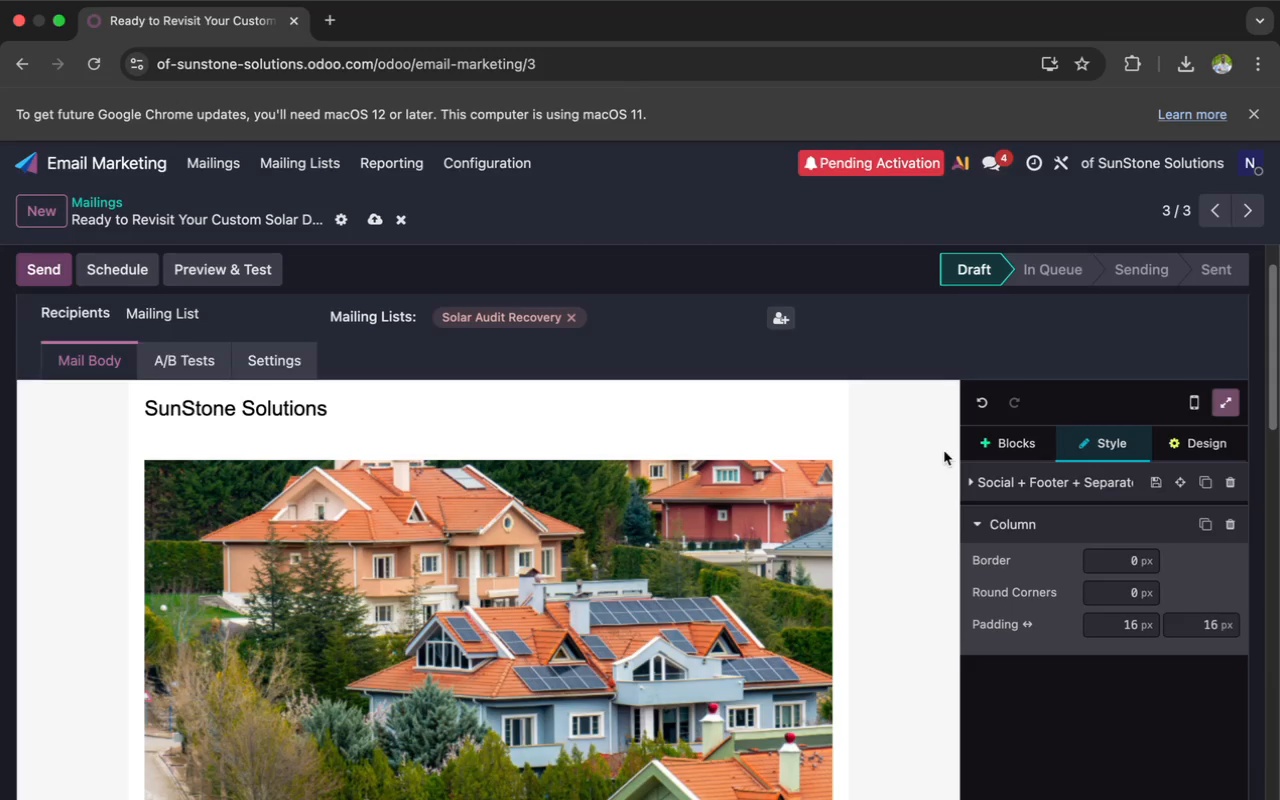 
left_click([994, 450])
 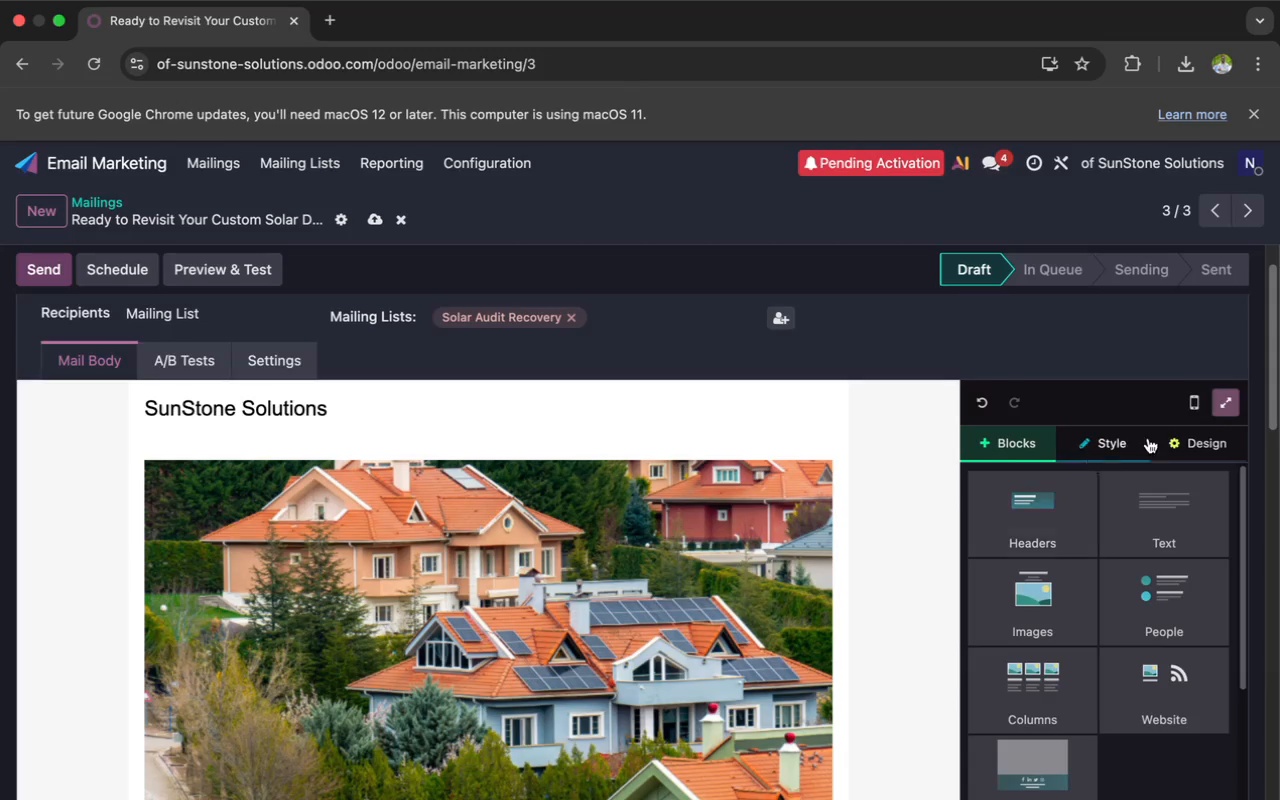 
left_click([1185, 432])
 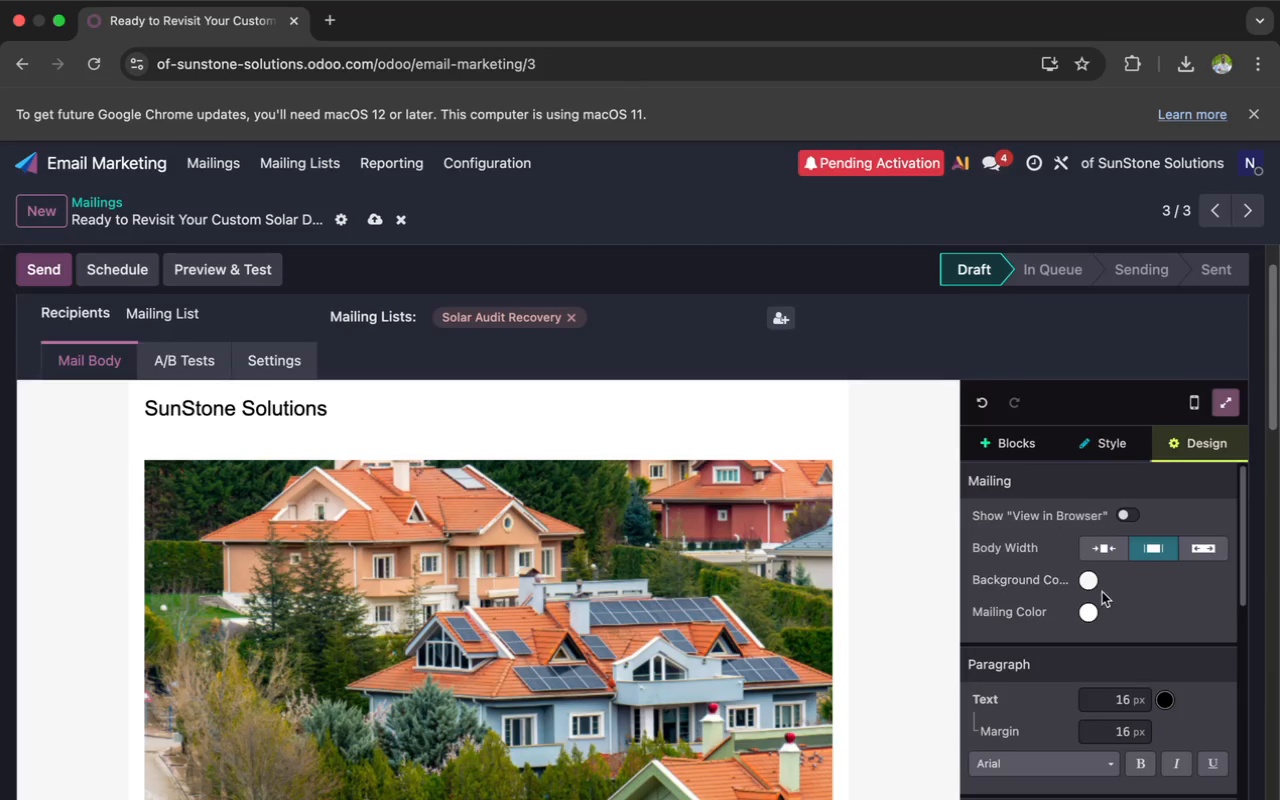 
left_click([1091, 584])
 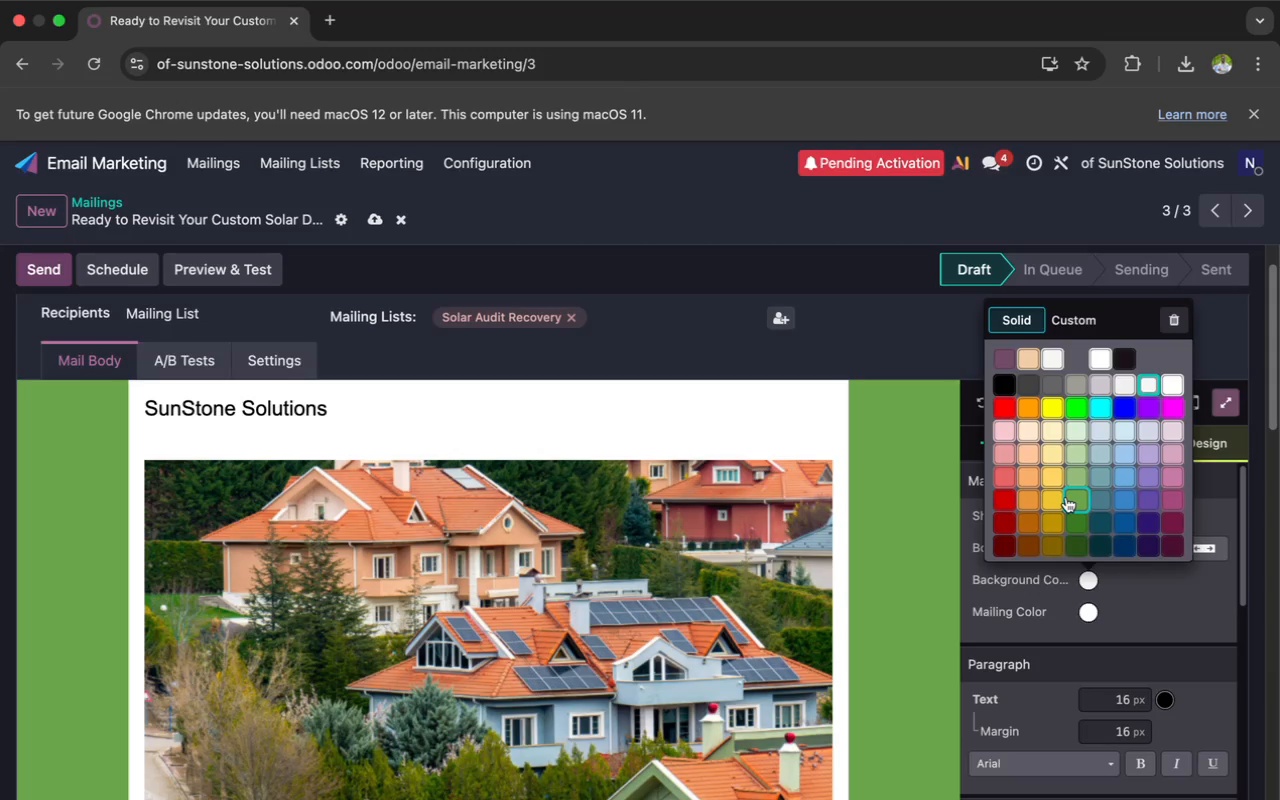 
wait(60.42)
 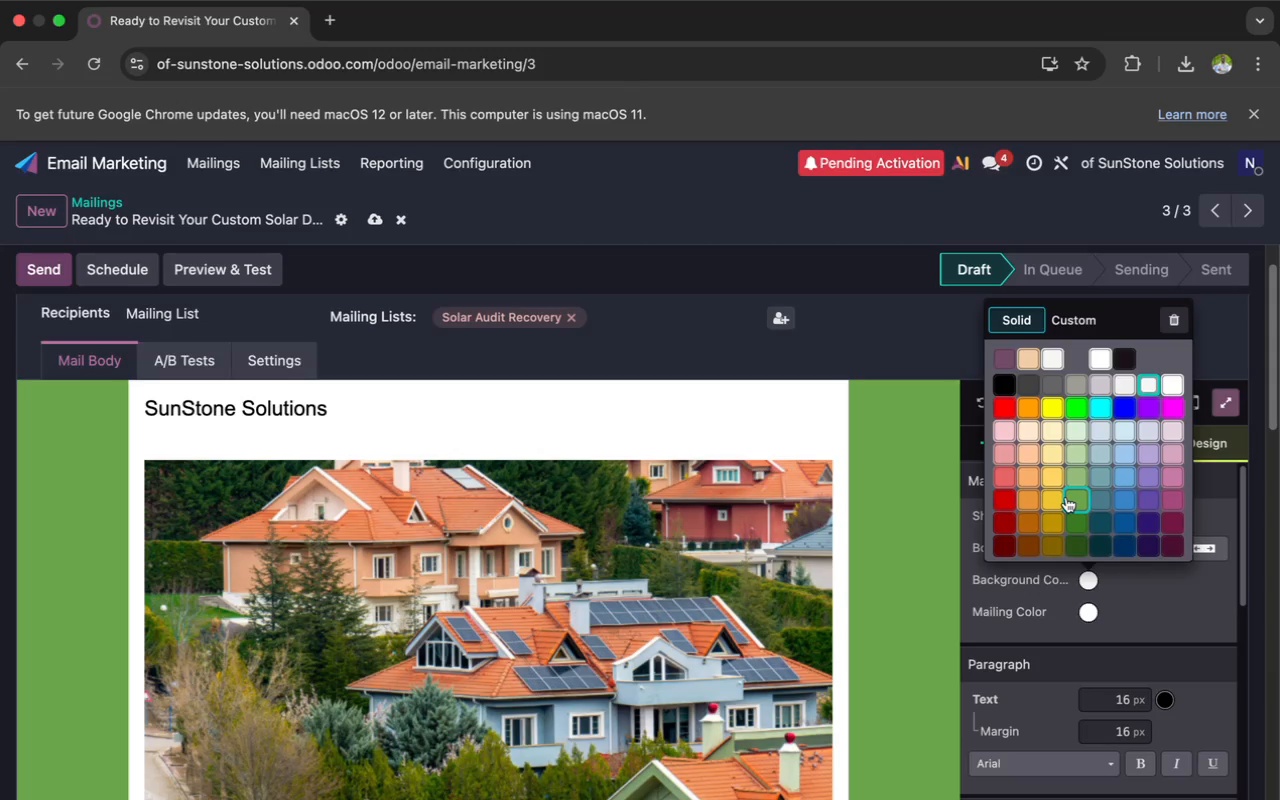 
left_click([1059, 453])
 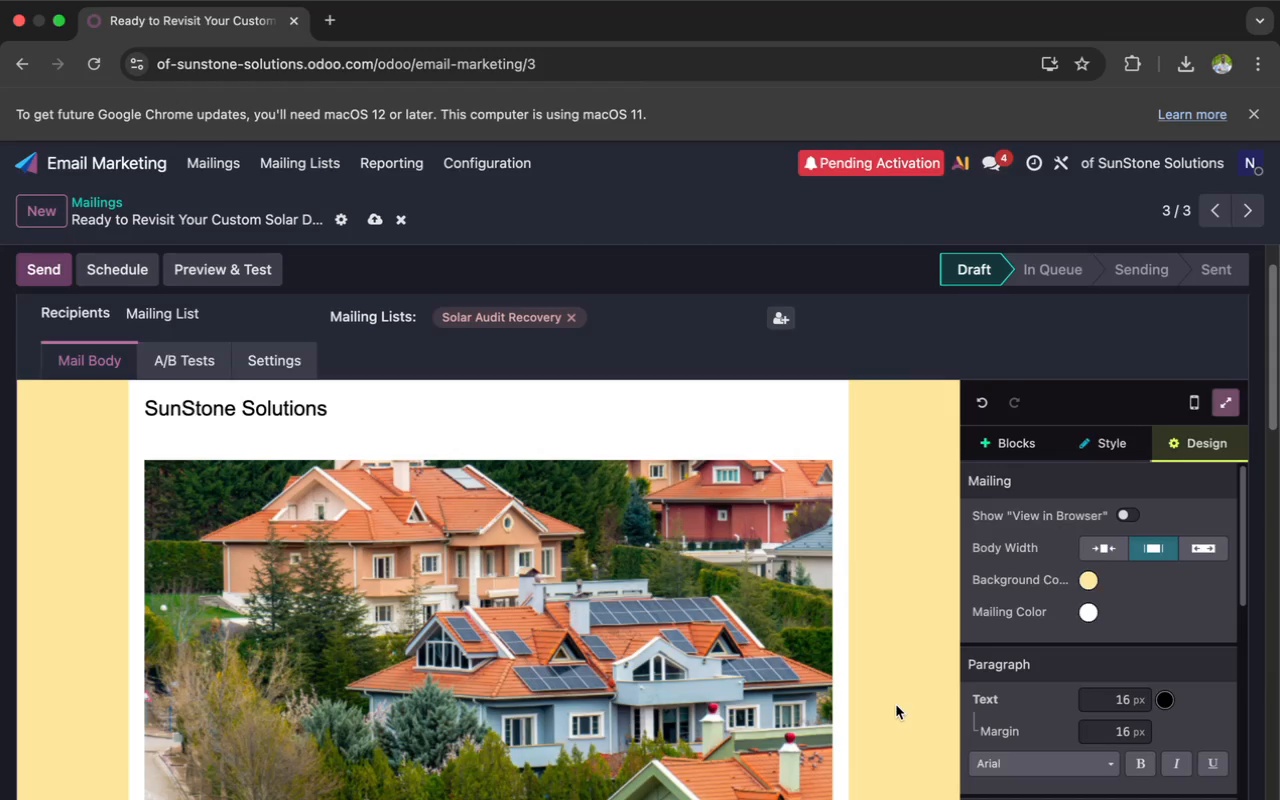 
wait(81.7)
 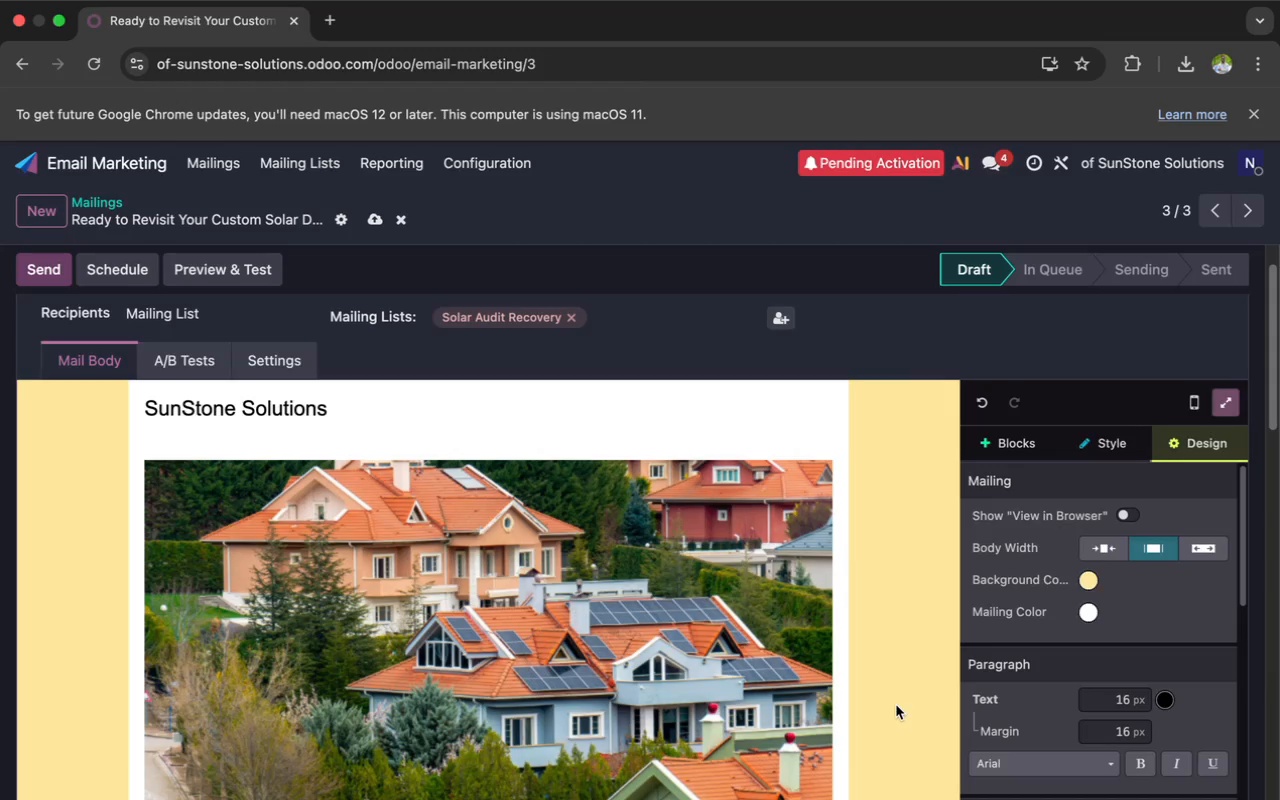 
scroll: coordinate [866, 692], scroll_direction: down, amount: 28.0
 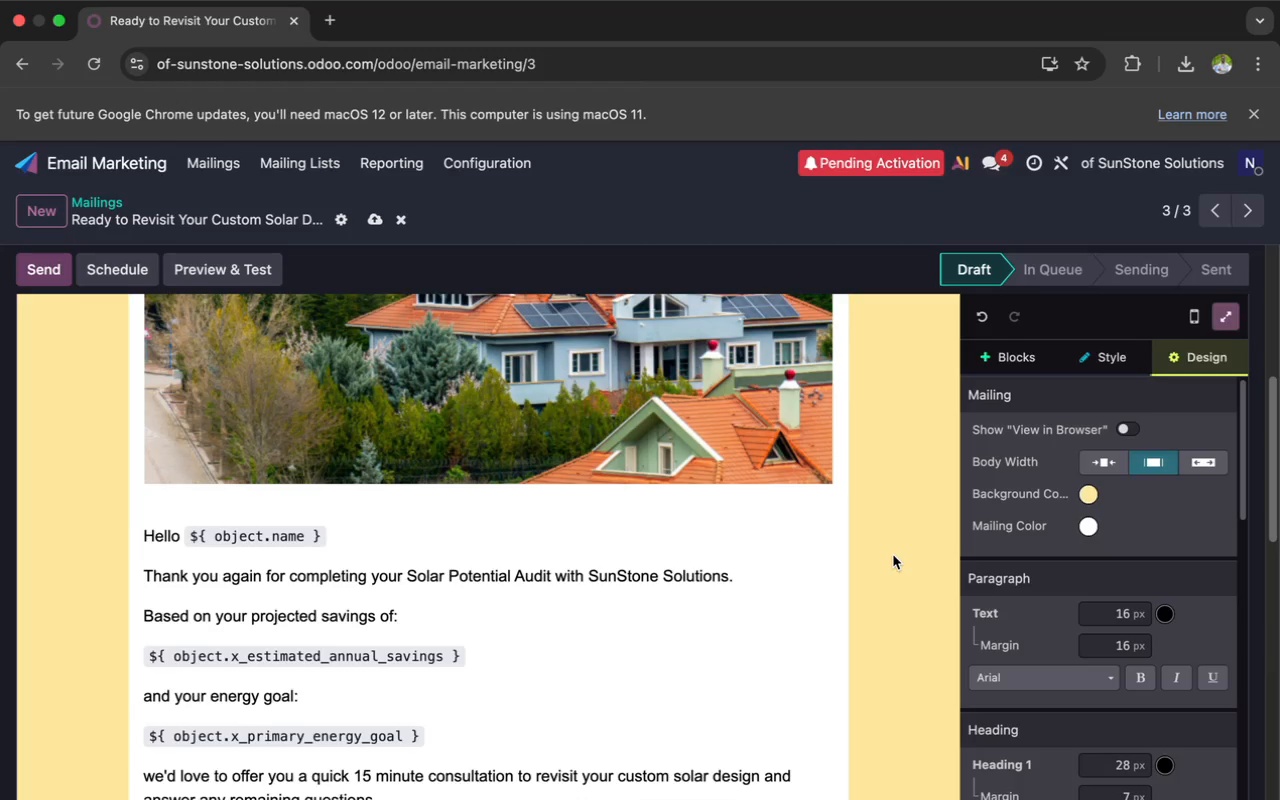 
wait(54.66)
 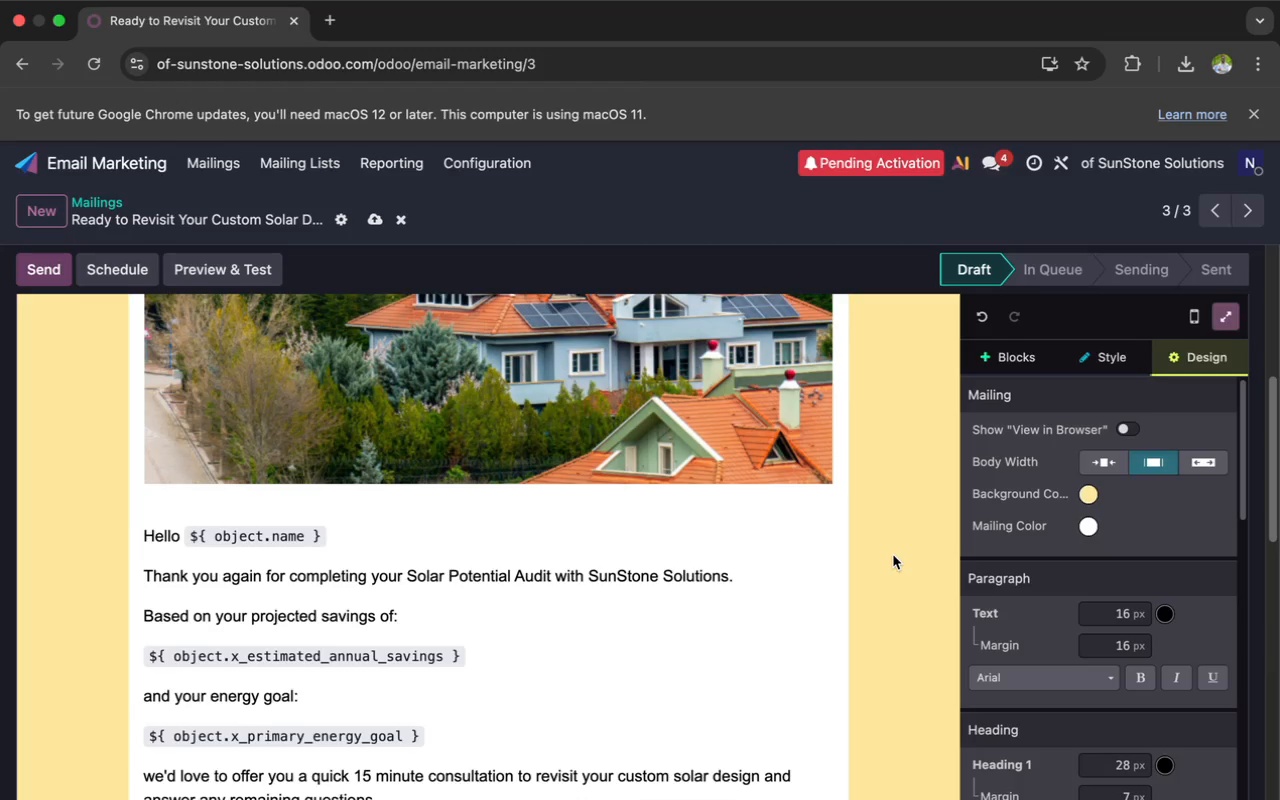 
scroll: coordinate [800, 546], scroll_direction: down, amount: 18.0
 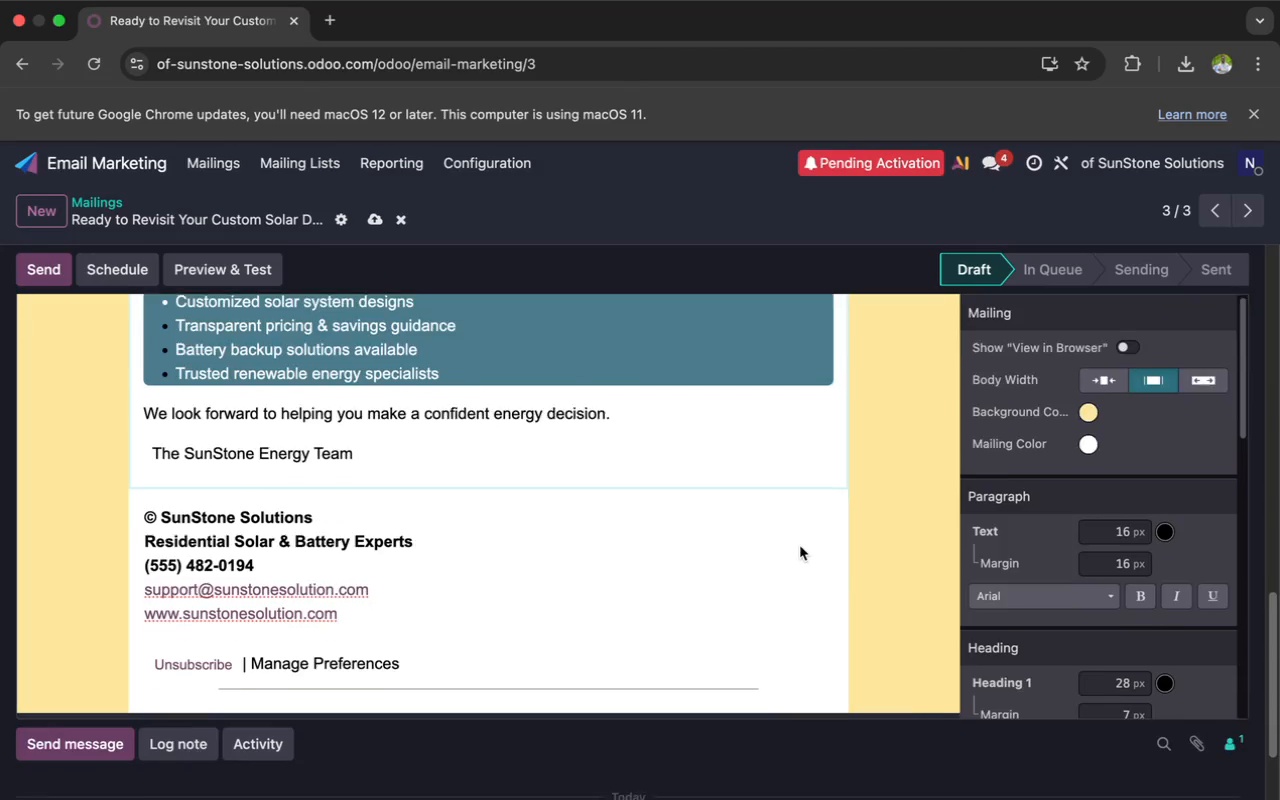 
scroll: coordinate [800, 546], scroll_direction: up, amount: 119.0
 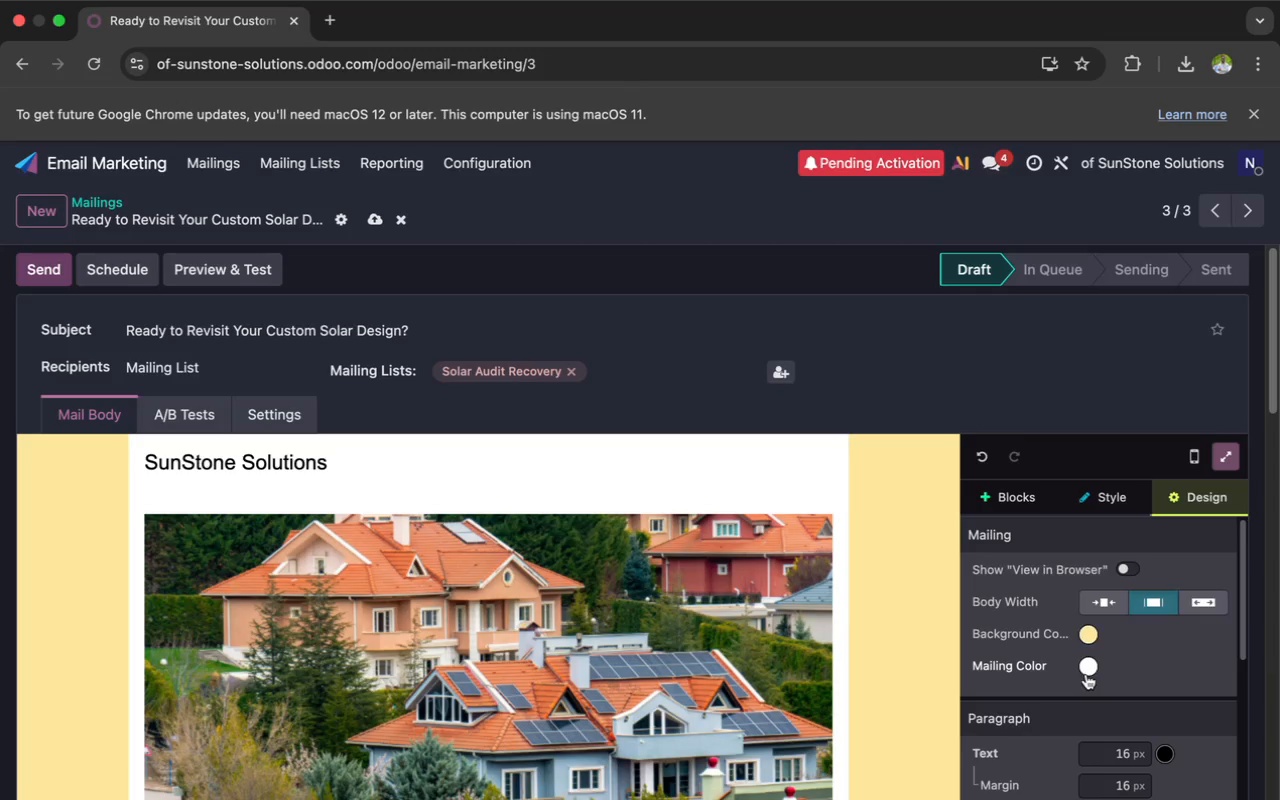 
left_click([1090, 667])
 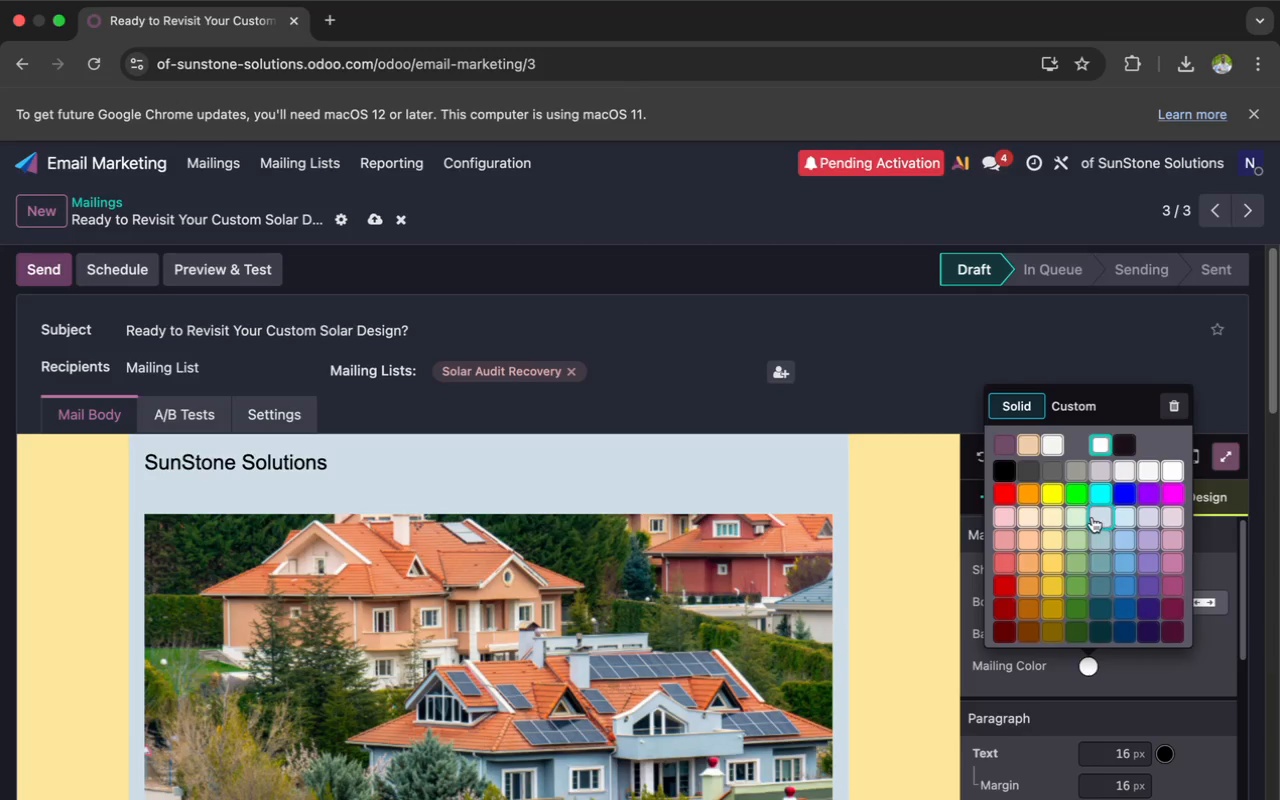 
wait(6.13)
 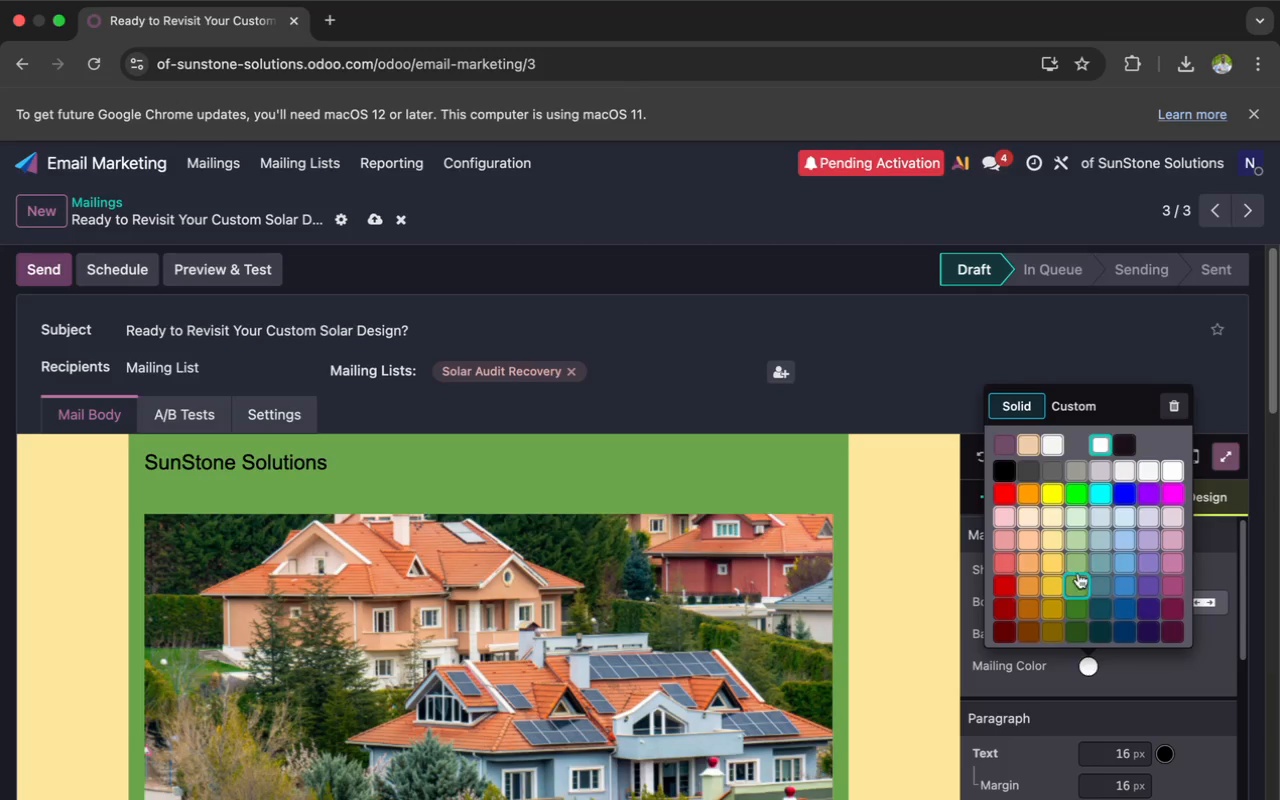 
left_click([1076, 519])
 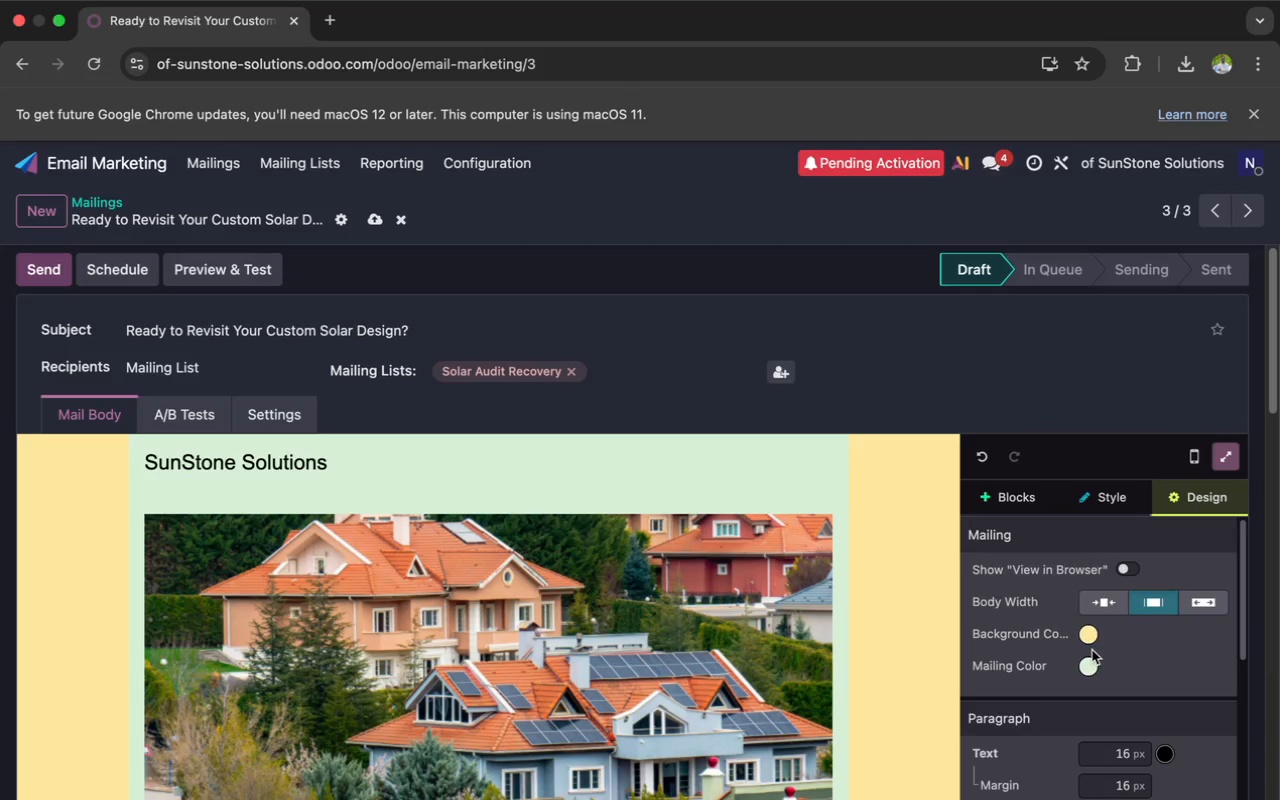 
left_click([1088, 641])
 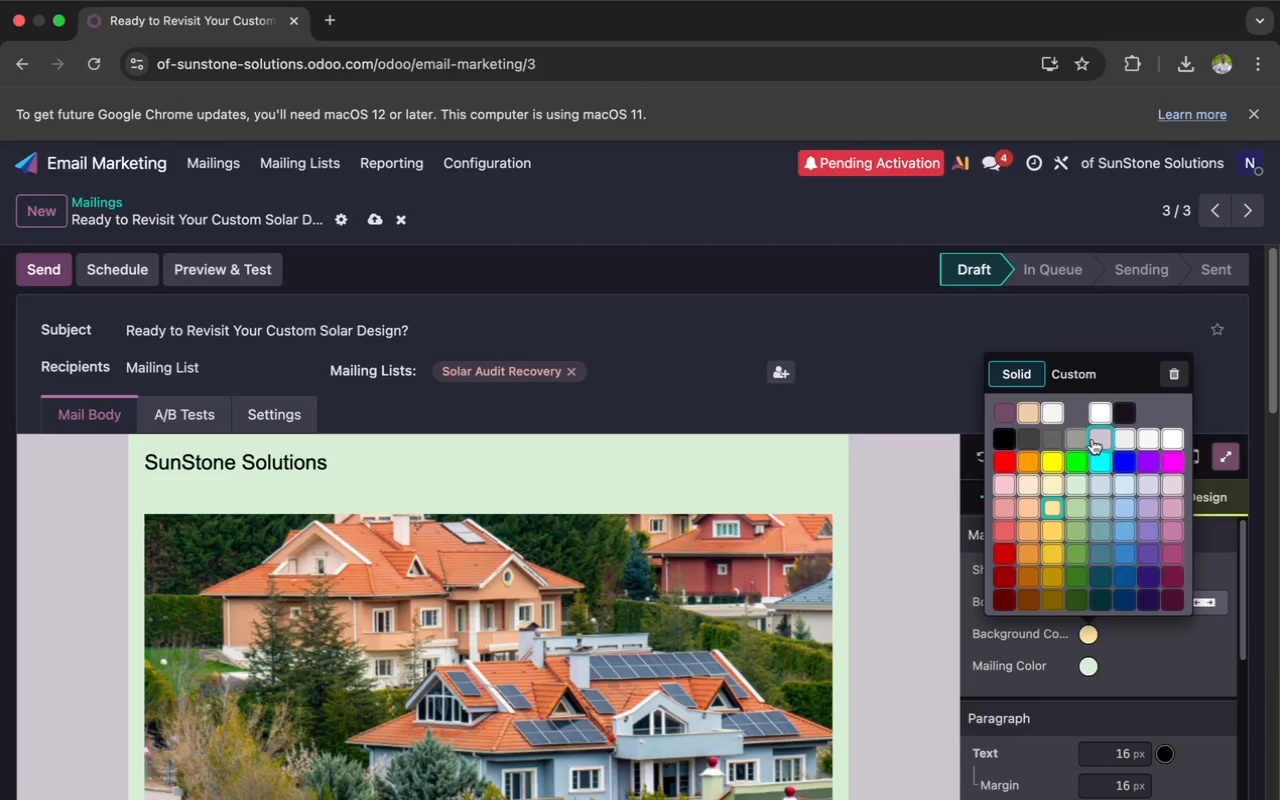 
left_click([1085, 440])
 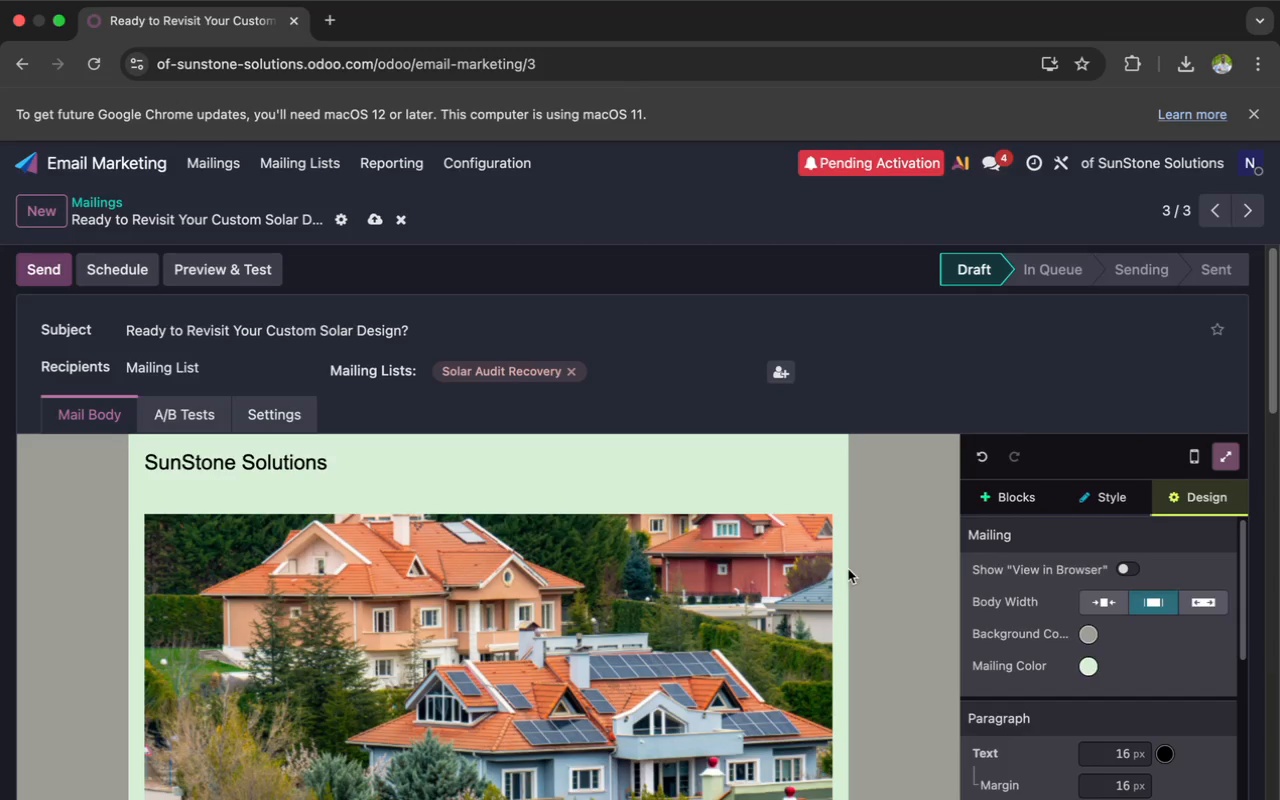 
scroll: coordinate [821, 587], scroll_direction: down, amount: 87.0
 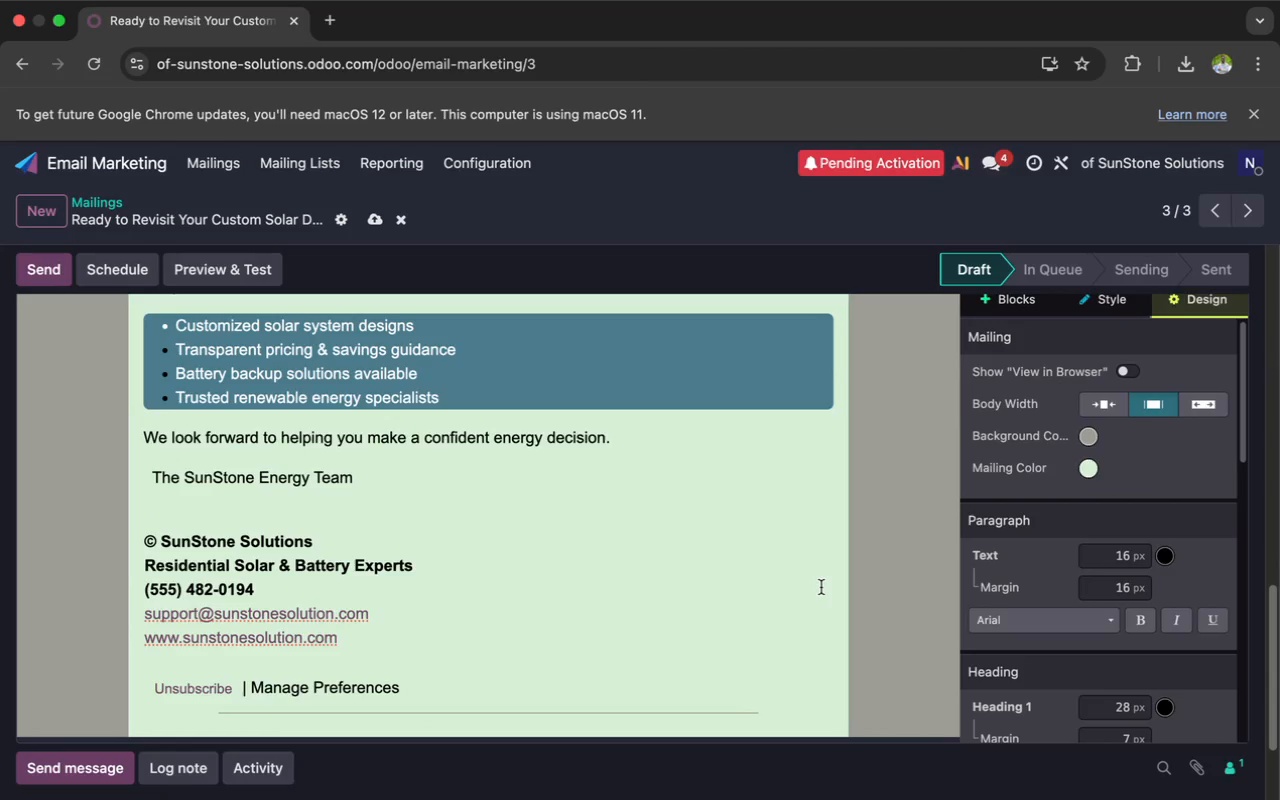 
scroll: coordinate [821, 587], scroll_direction: up, amount: 160.0
 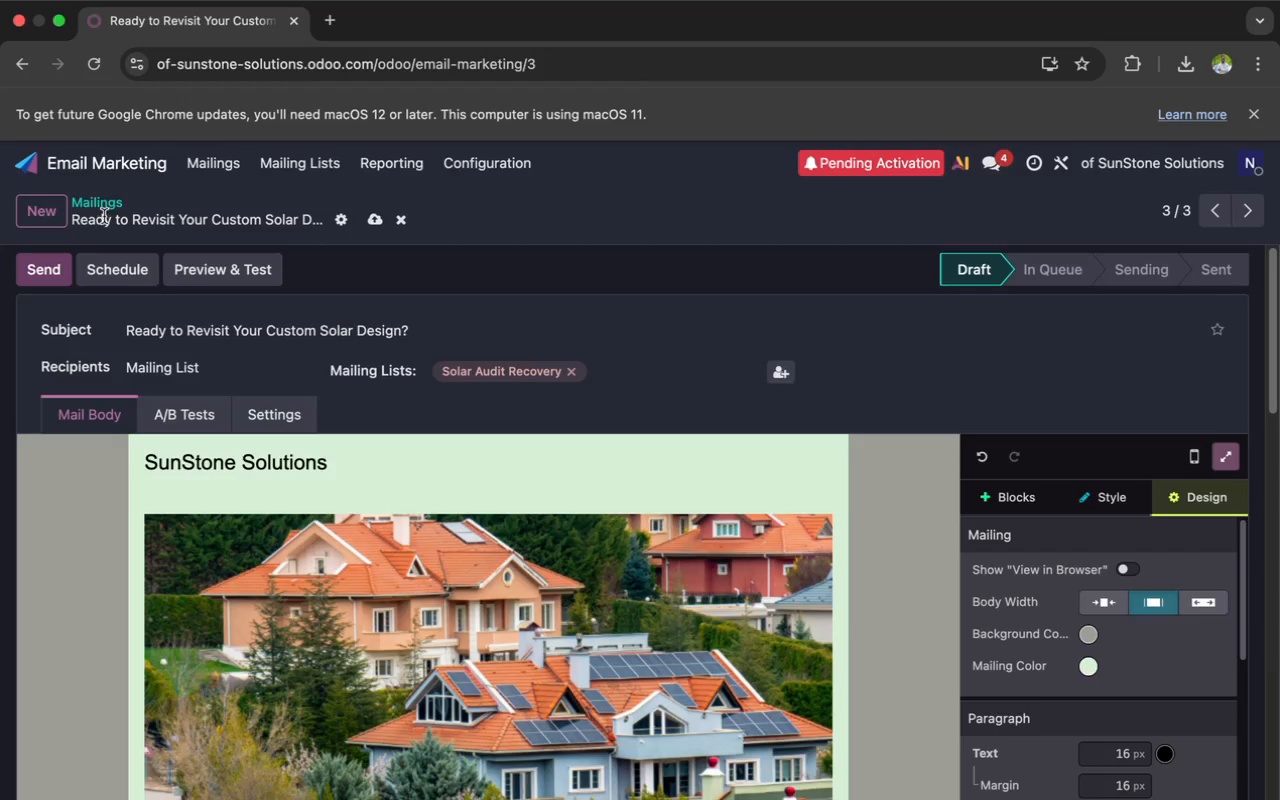 
left_click([101, 206])
 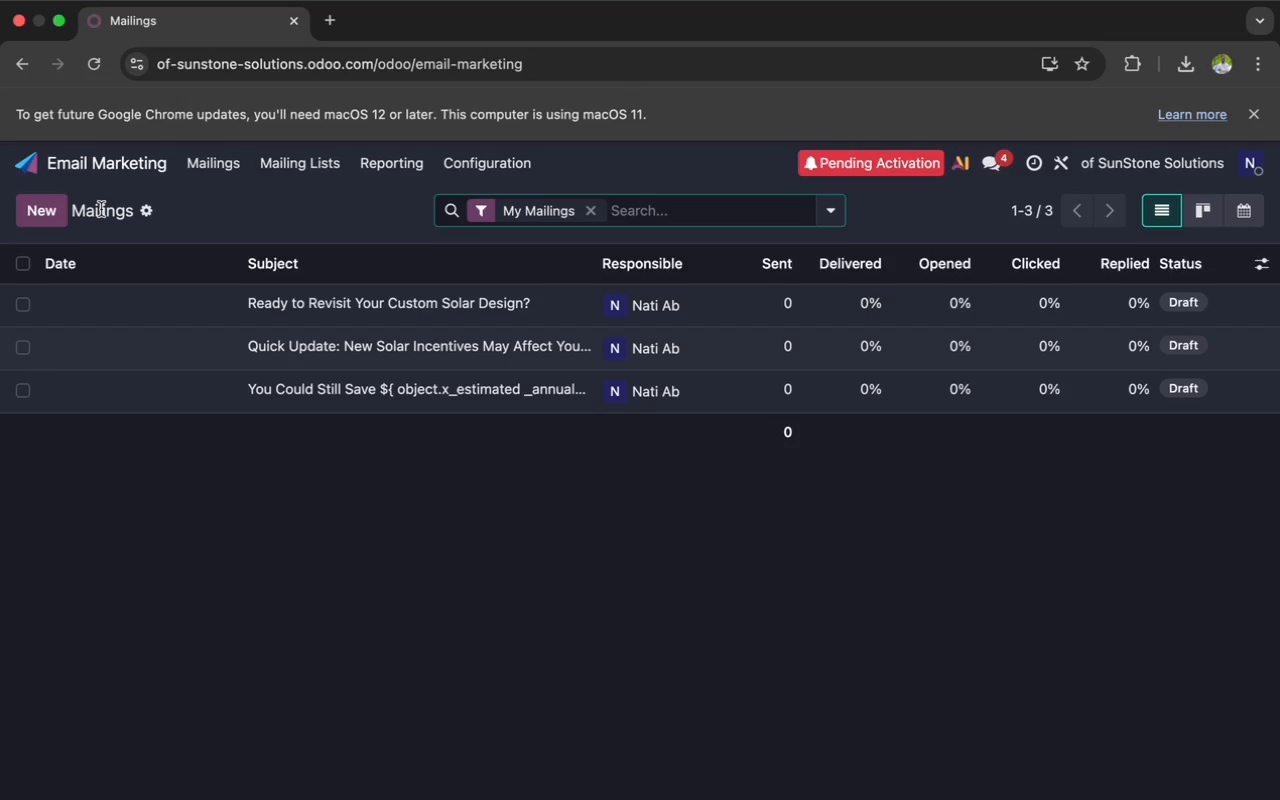 
wait(45.07)
 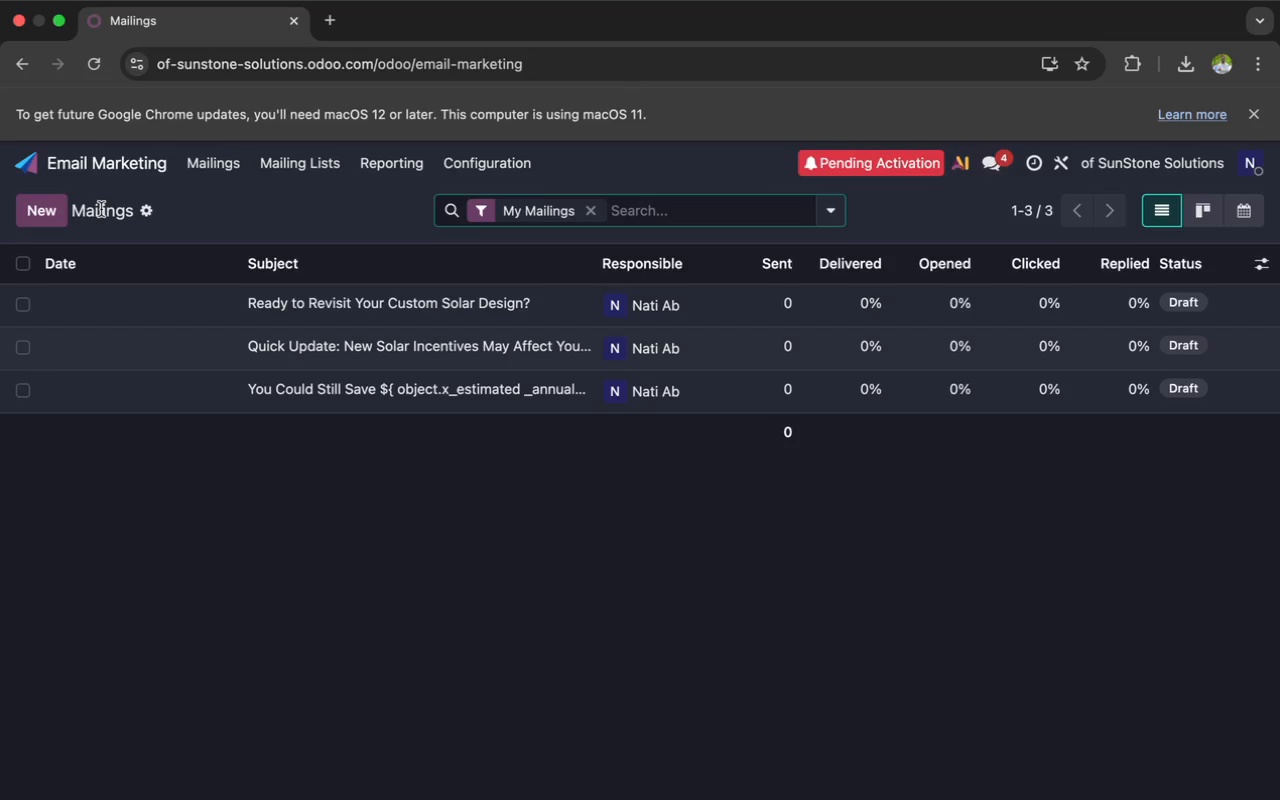 
left_click([104, 172])
 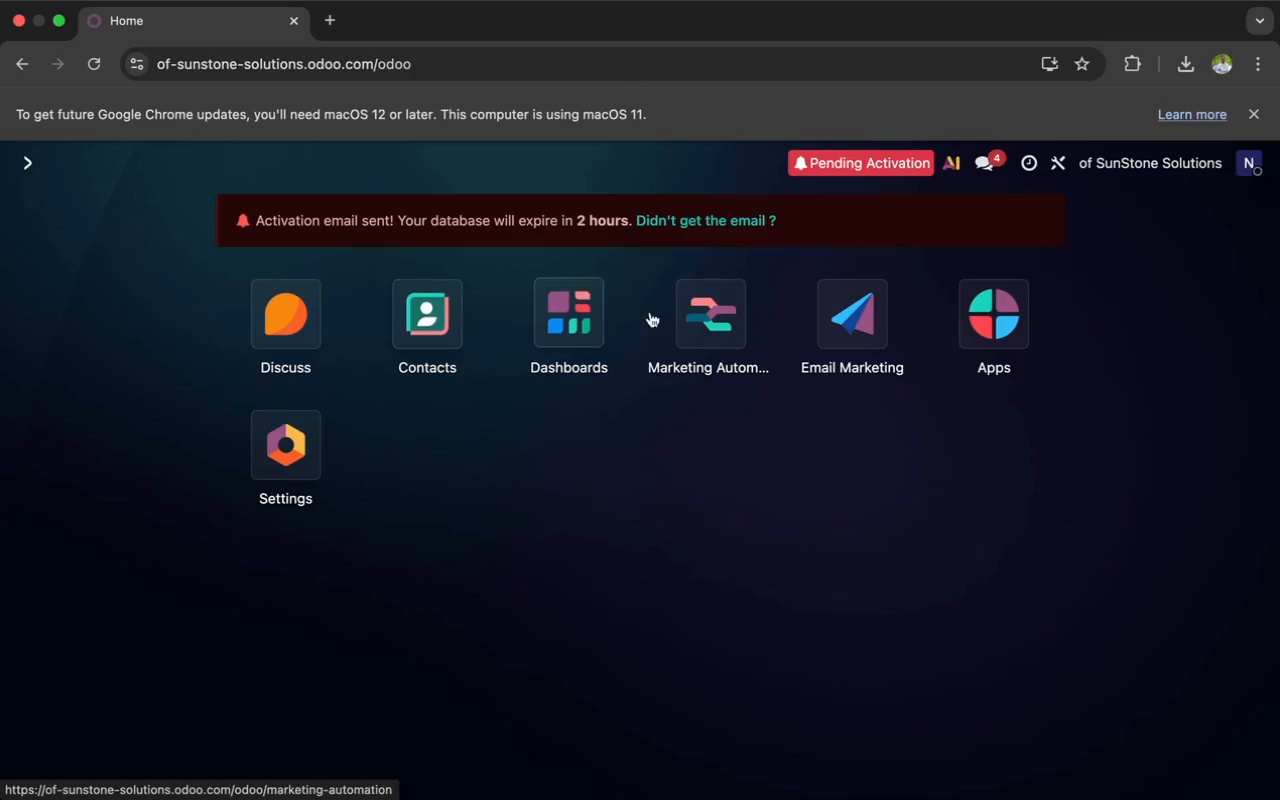 
left_click([694, 325])
 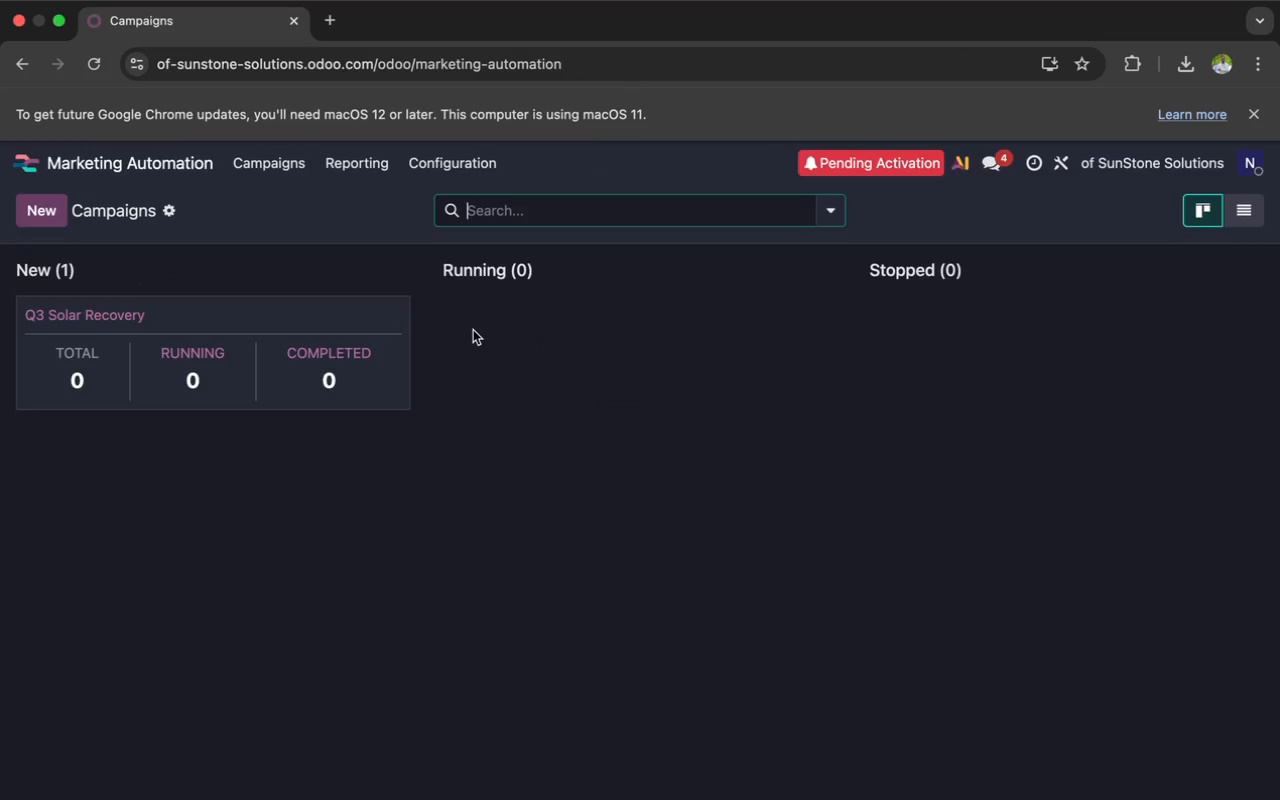 
left_click([354, 312])
 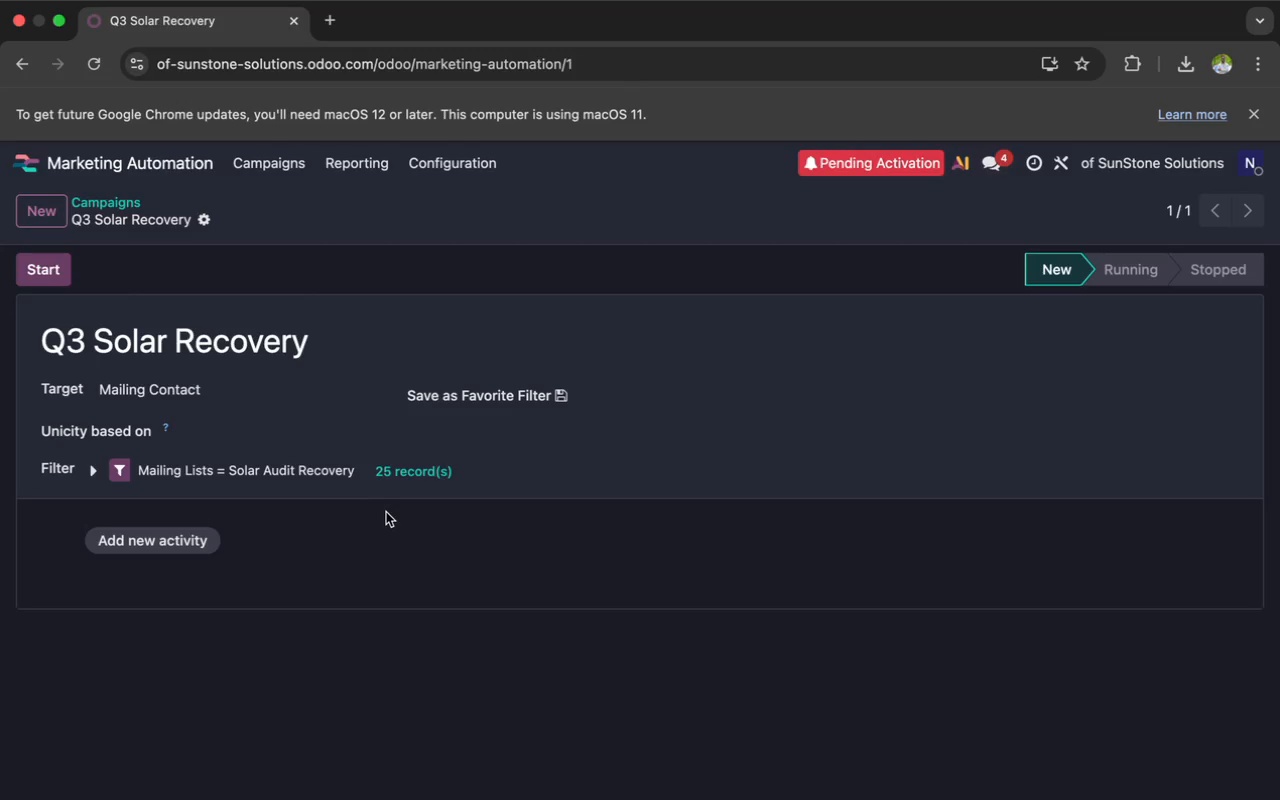 
wait(18.1)
 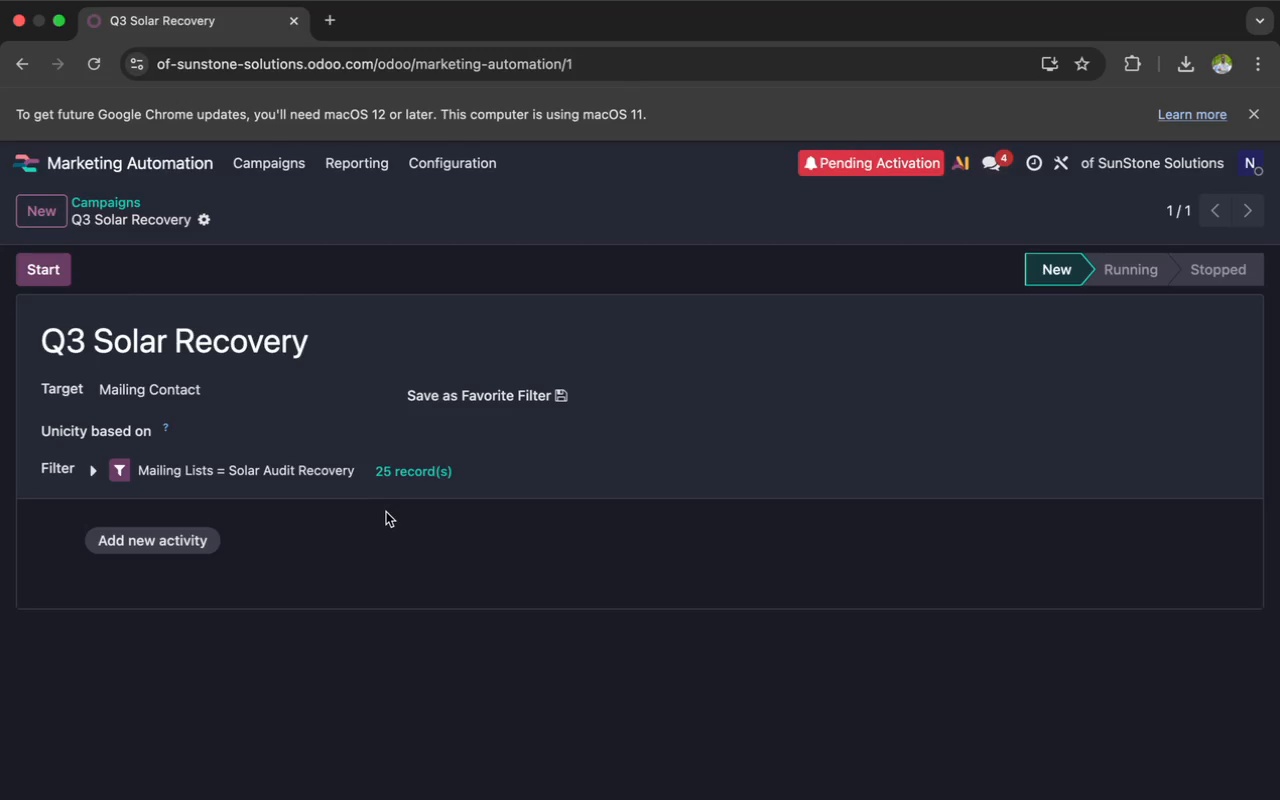 
left_click([1073, 774])